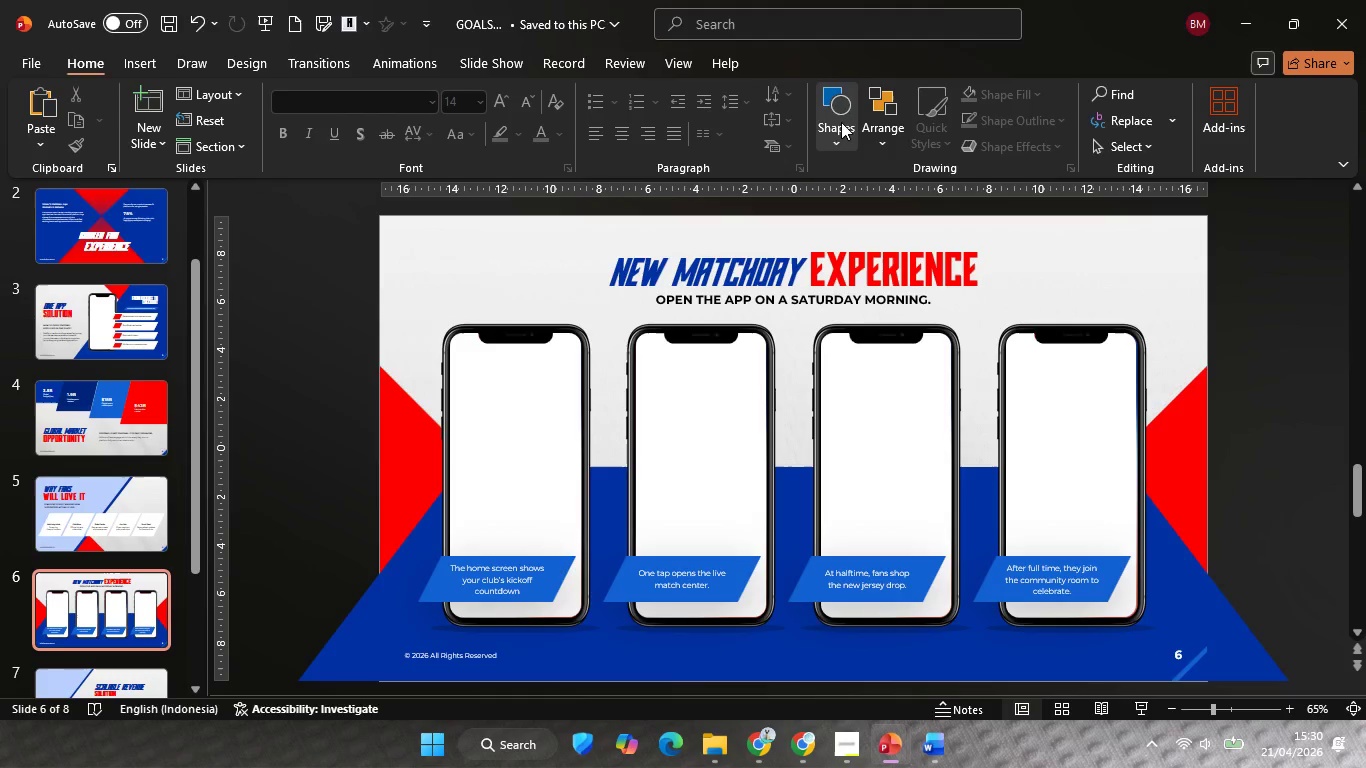 
left_click([829, 103])
 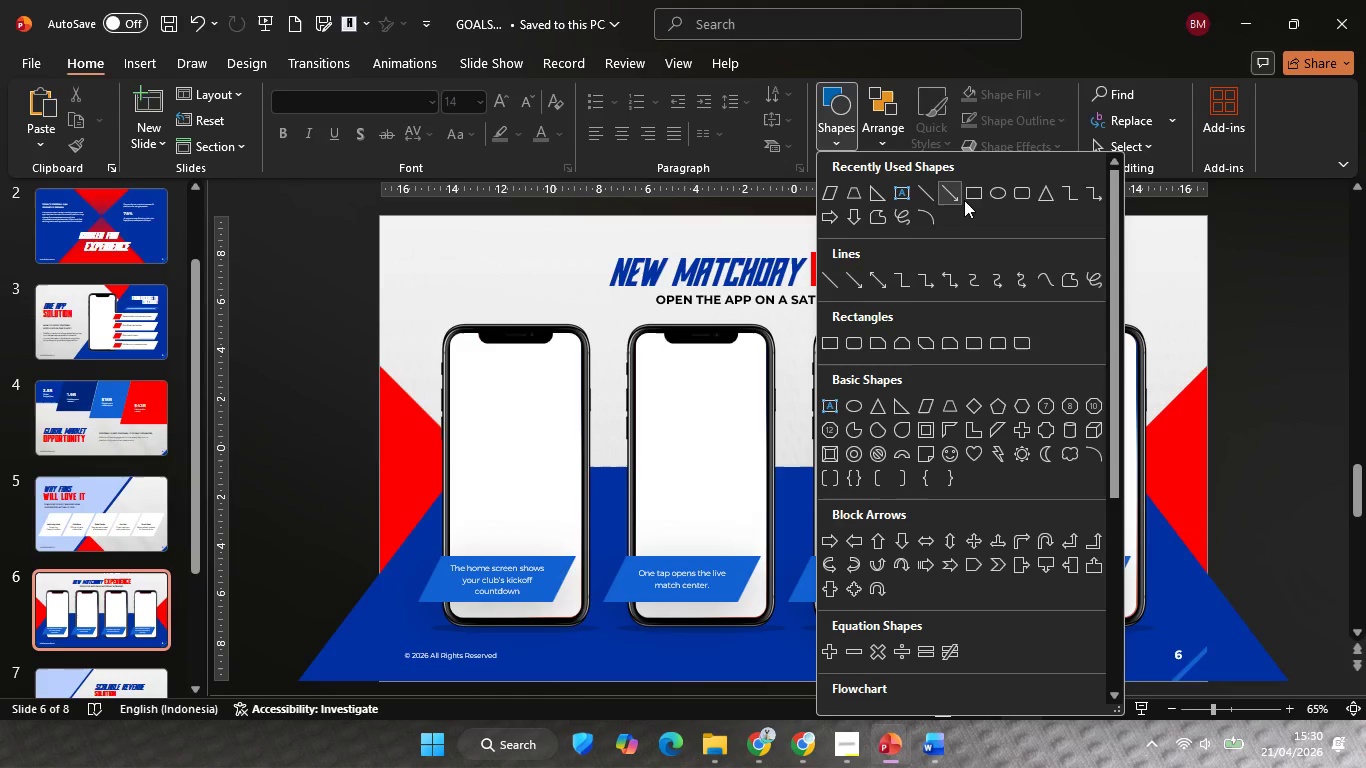 
left_click([971, 197])
 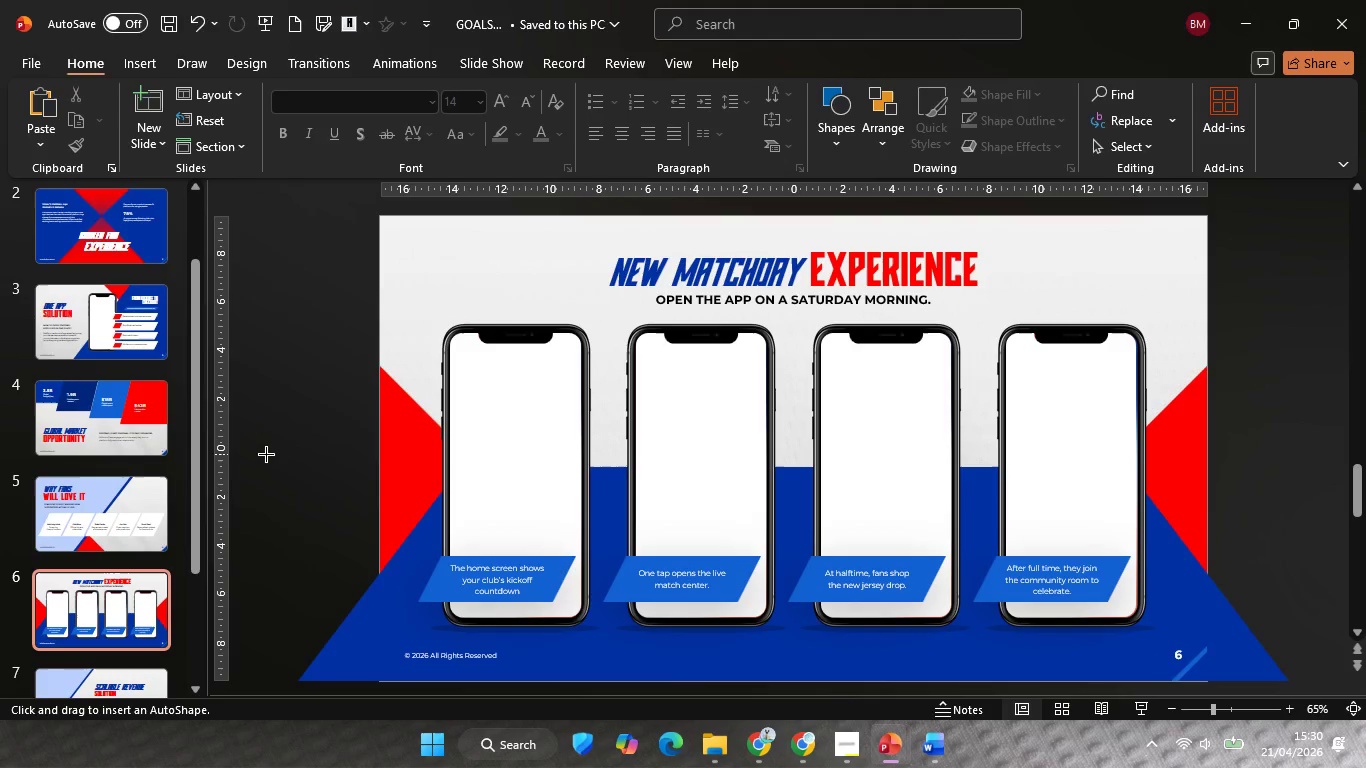 
left_click_drag(start_coordinate=[263, 454], to_coordinate=[380, 705])
 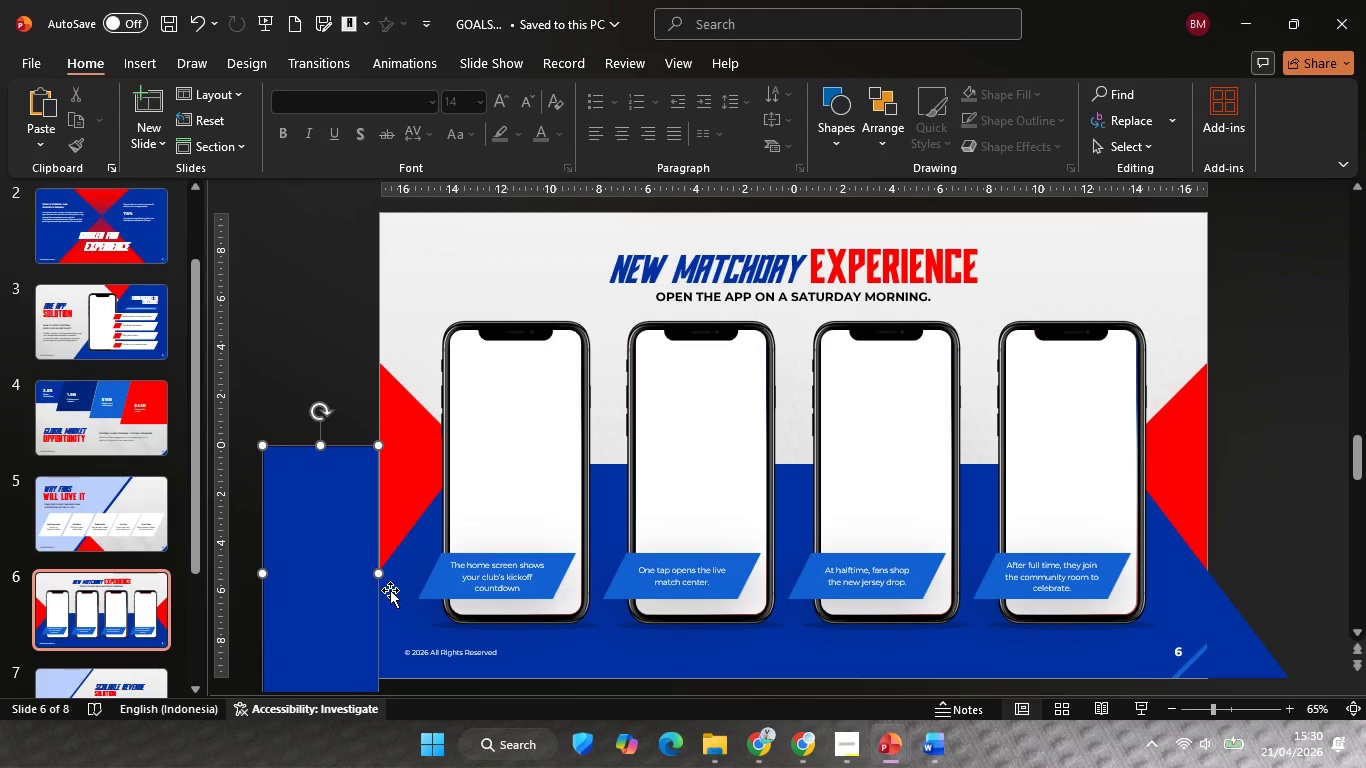 
left_click([390, 589])
 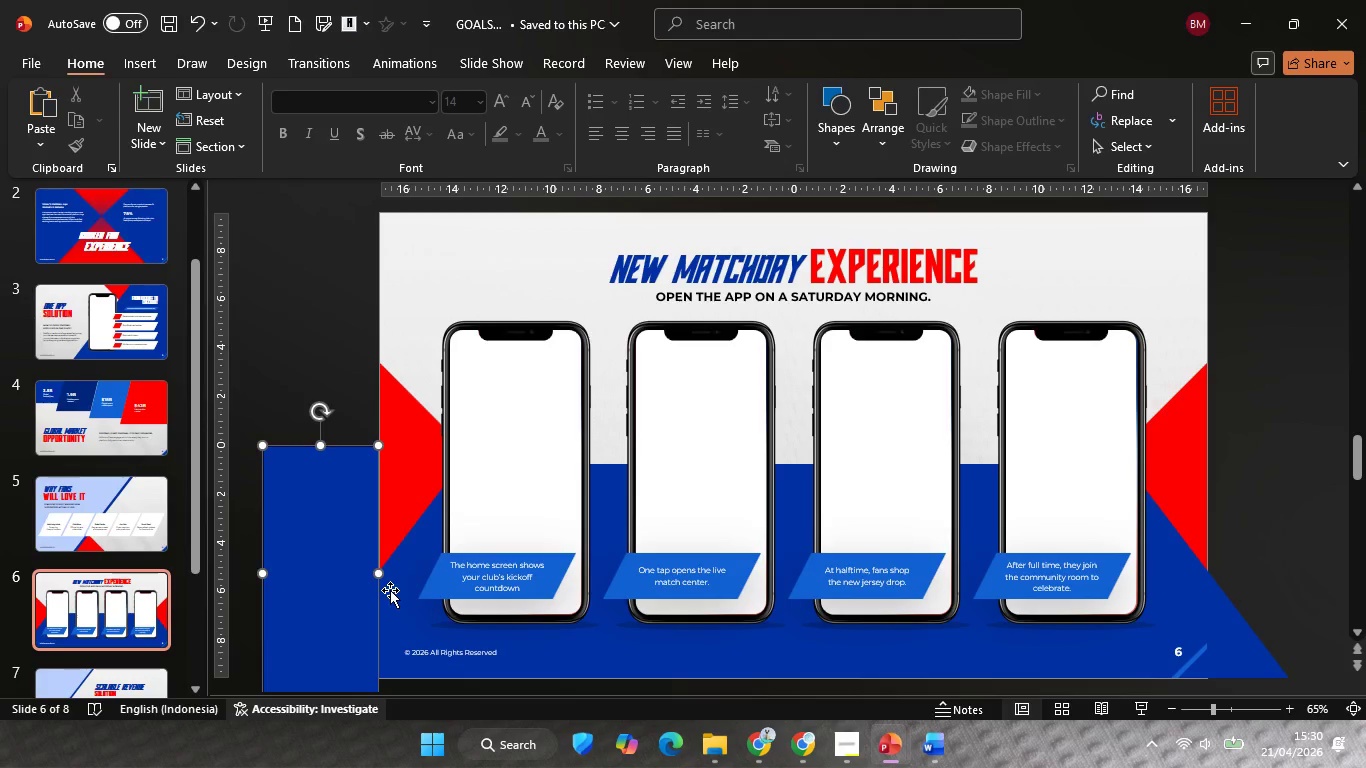 
hold_key(key=ShiftLeft, duration=0.48)
left_click([332, 567])
 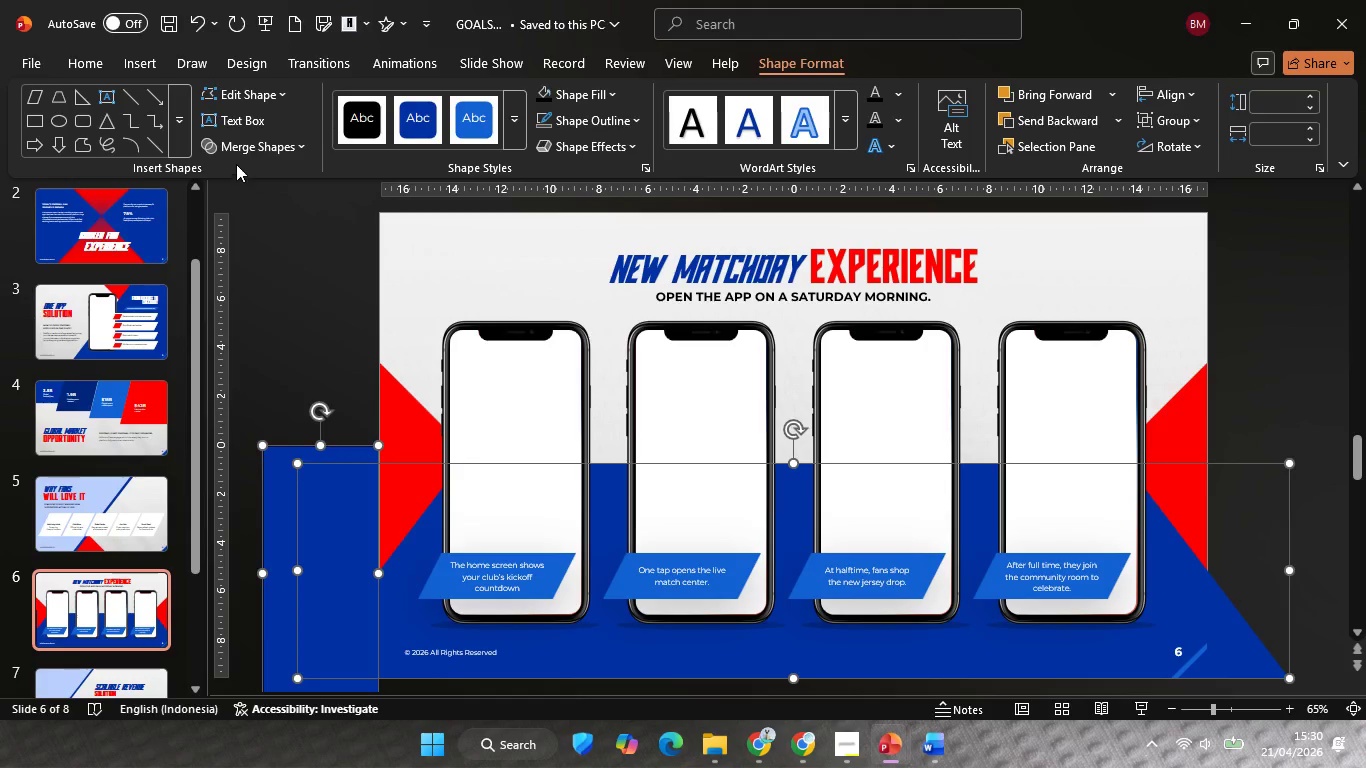 
left_click([242, 149])
 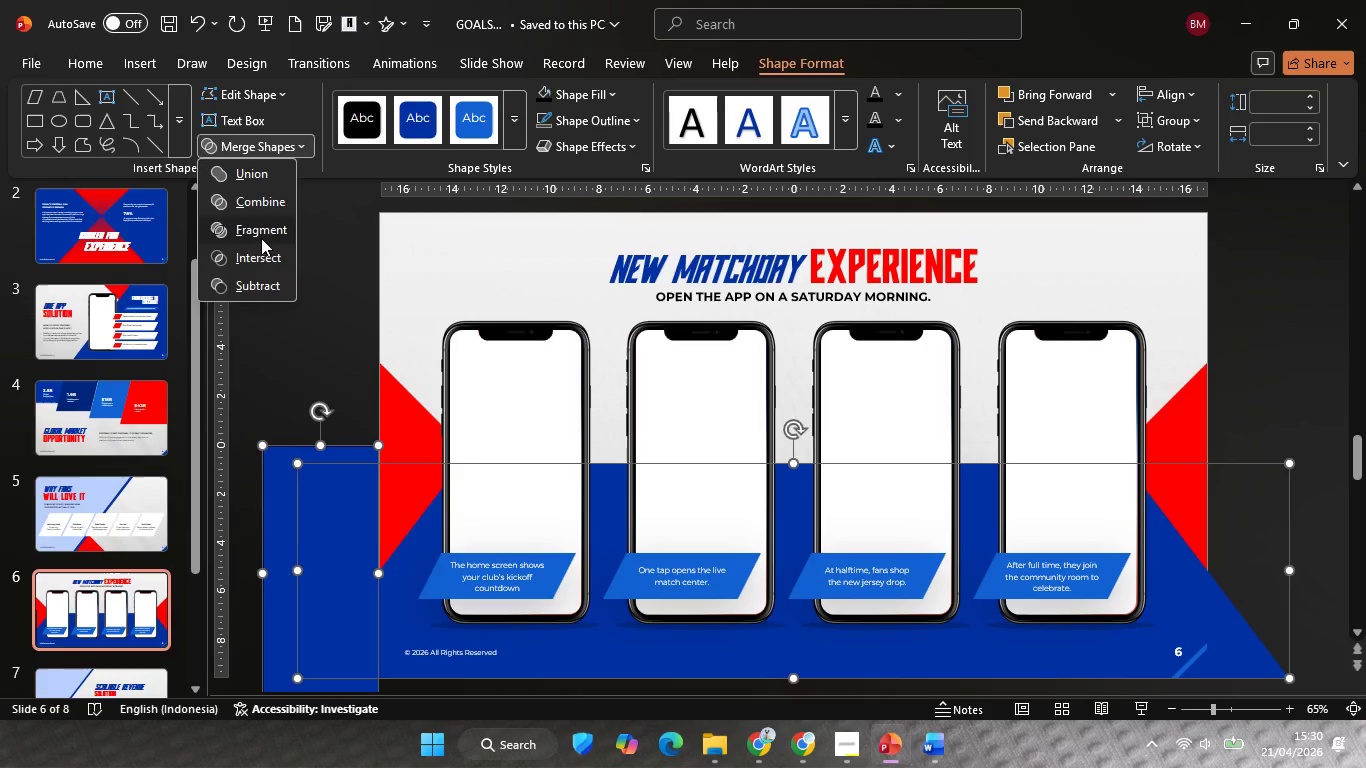 
double_click([273, 396])
 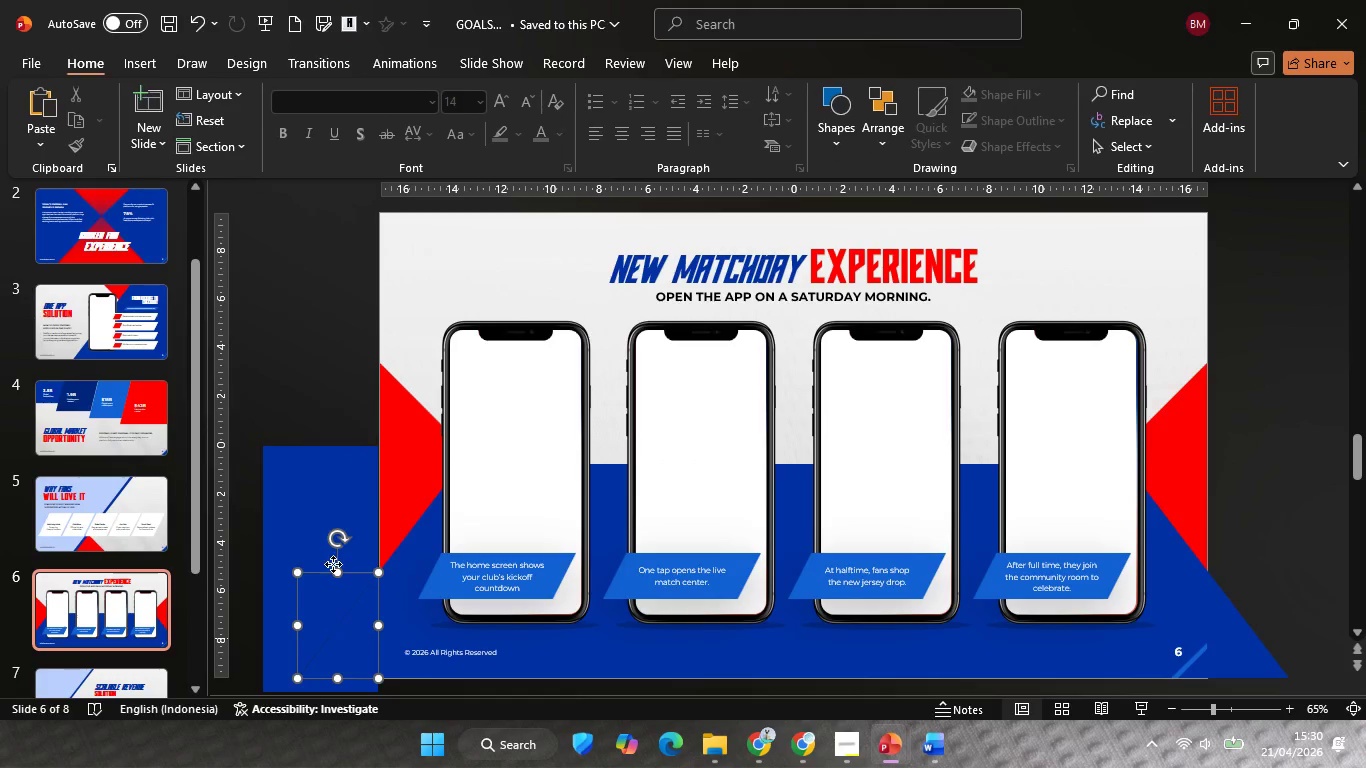 
double_click([315, 520])
 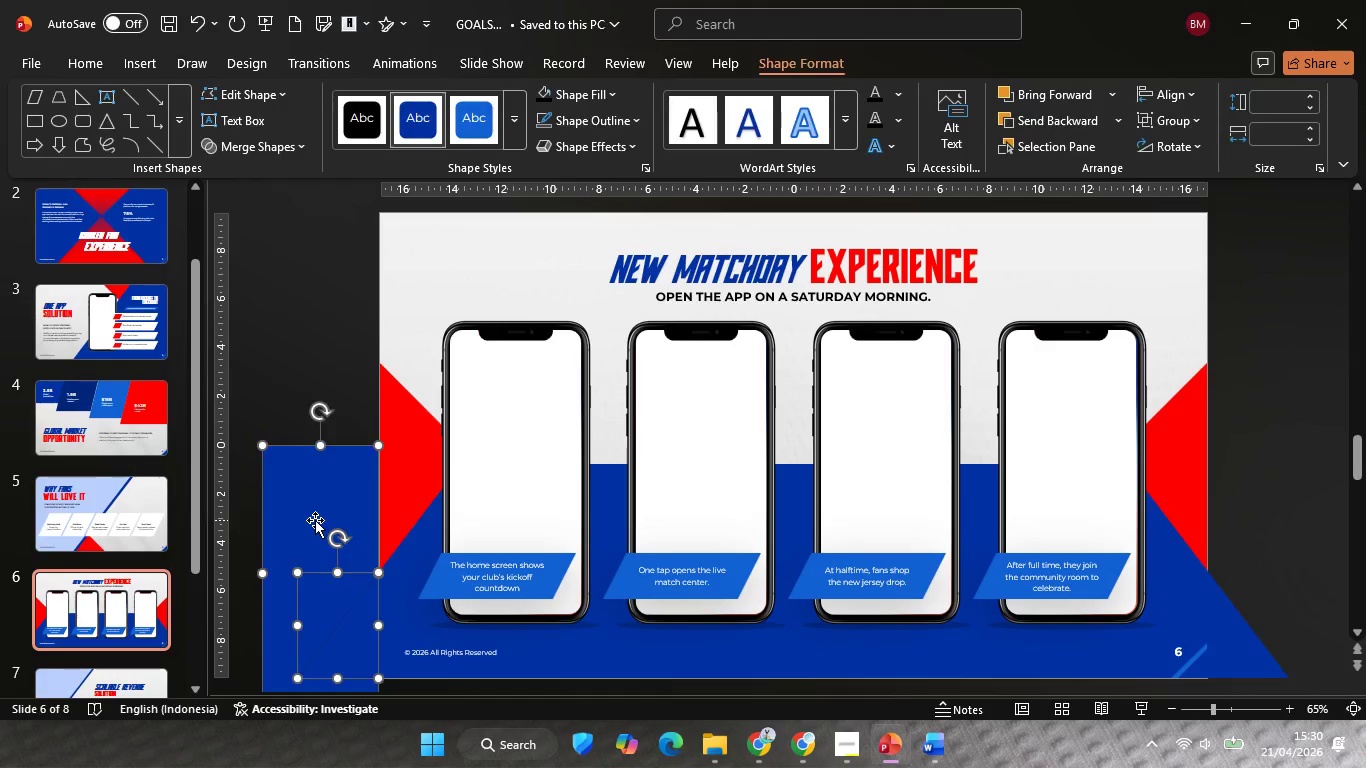 
key(Backspace)
 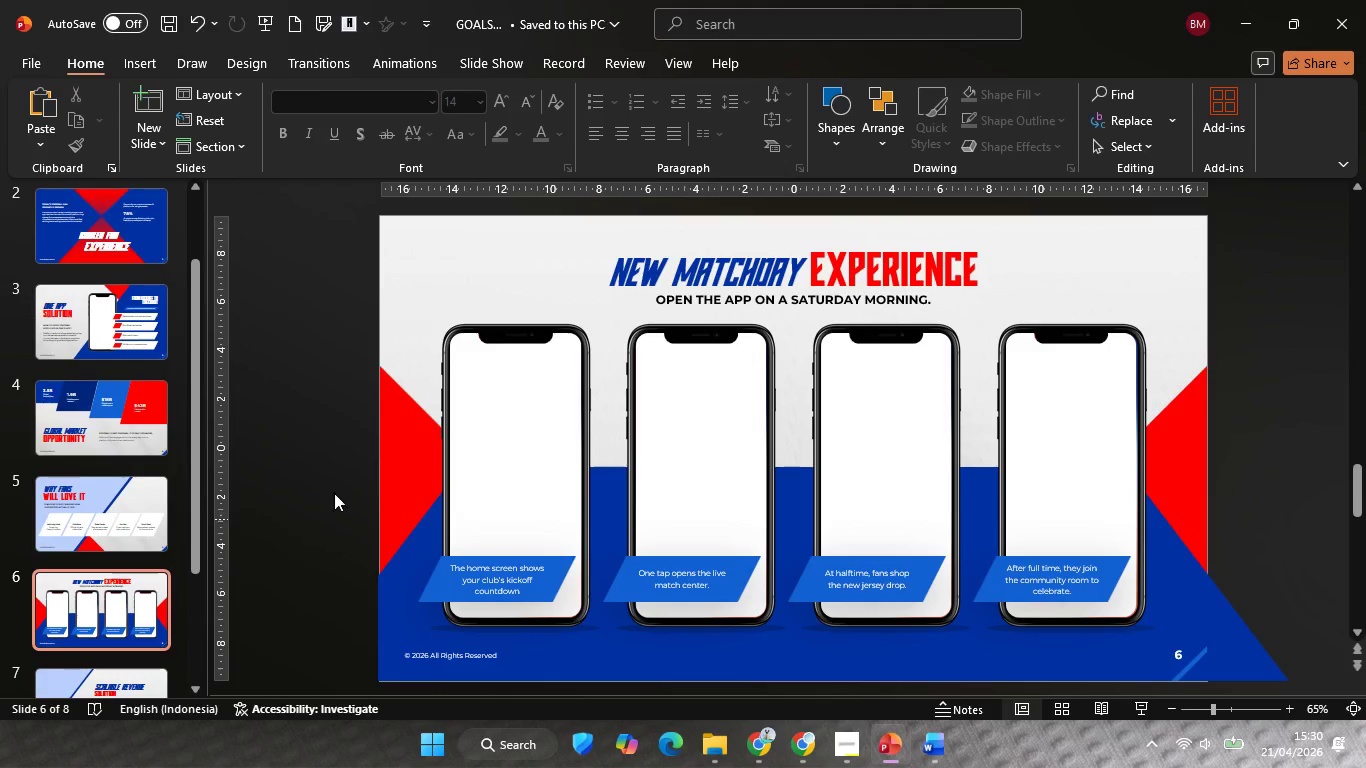 
left_click([834, 106])
 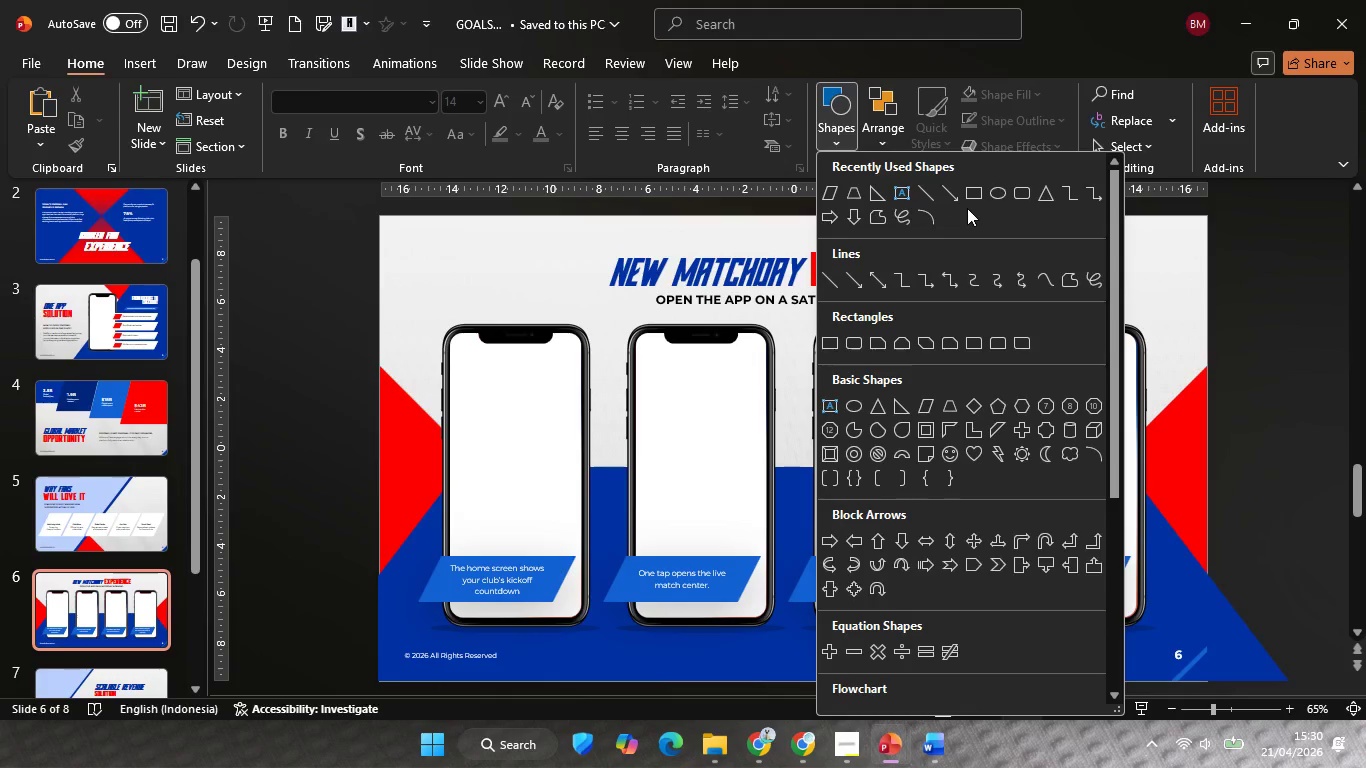 
left_click([970, 201])
 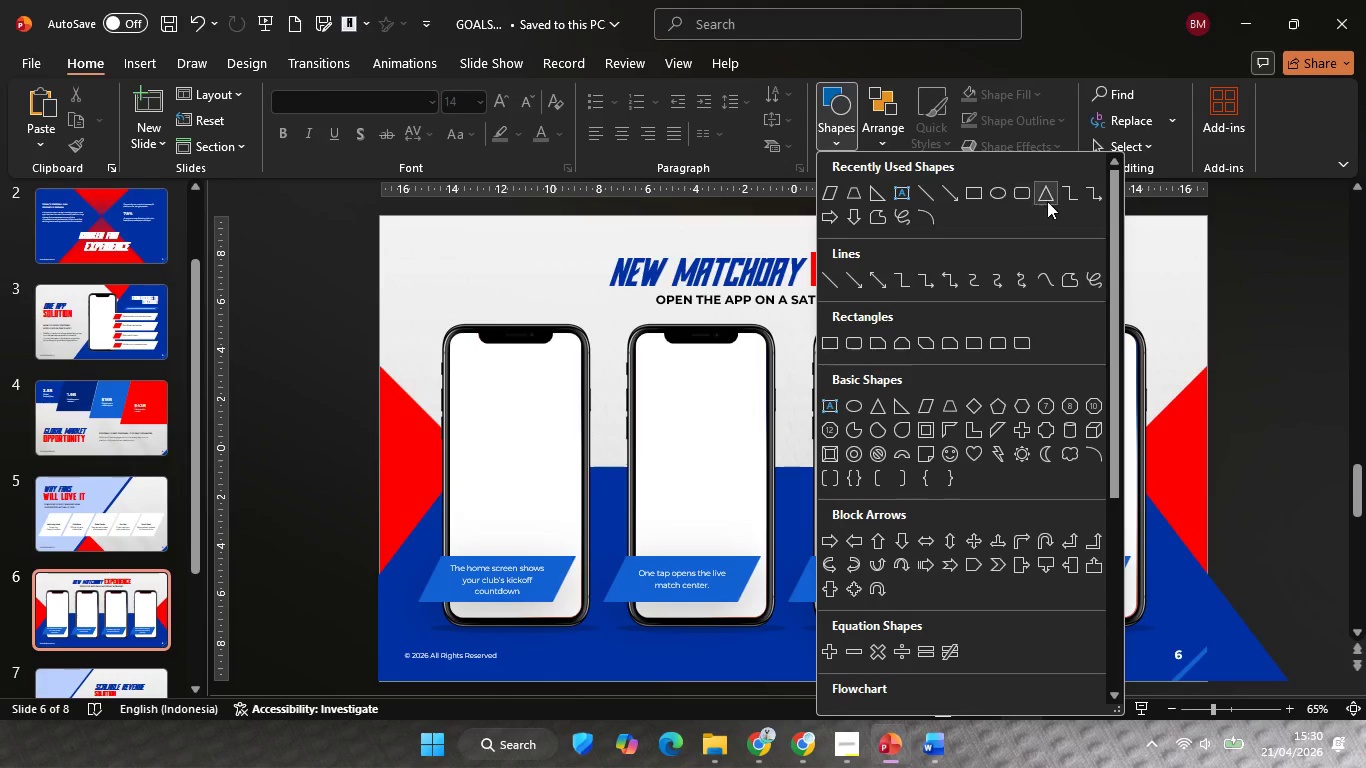 
left_click([971, 193])
 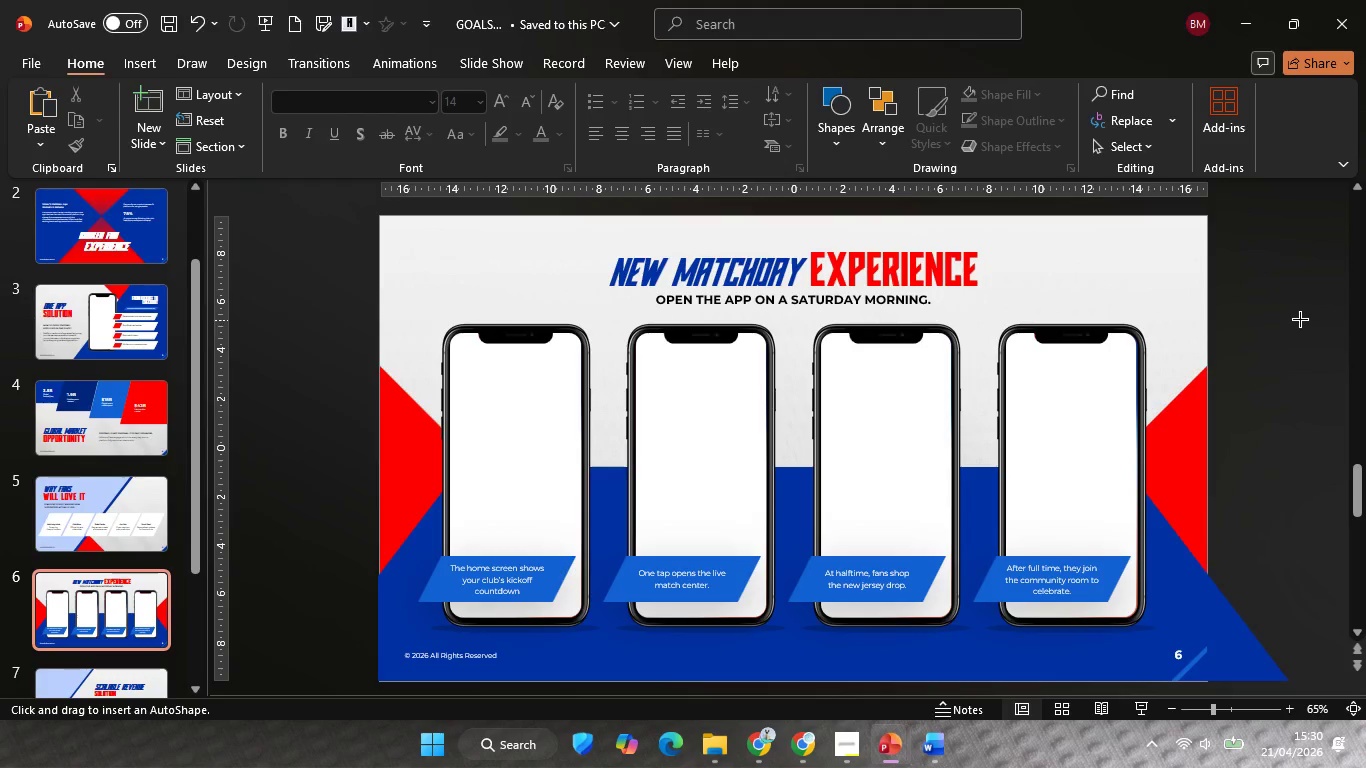 
left_click_drag(start_coordinate=[1302, 314], to_coordinate=[1208, 585])
 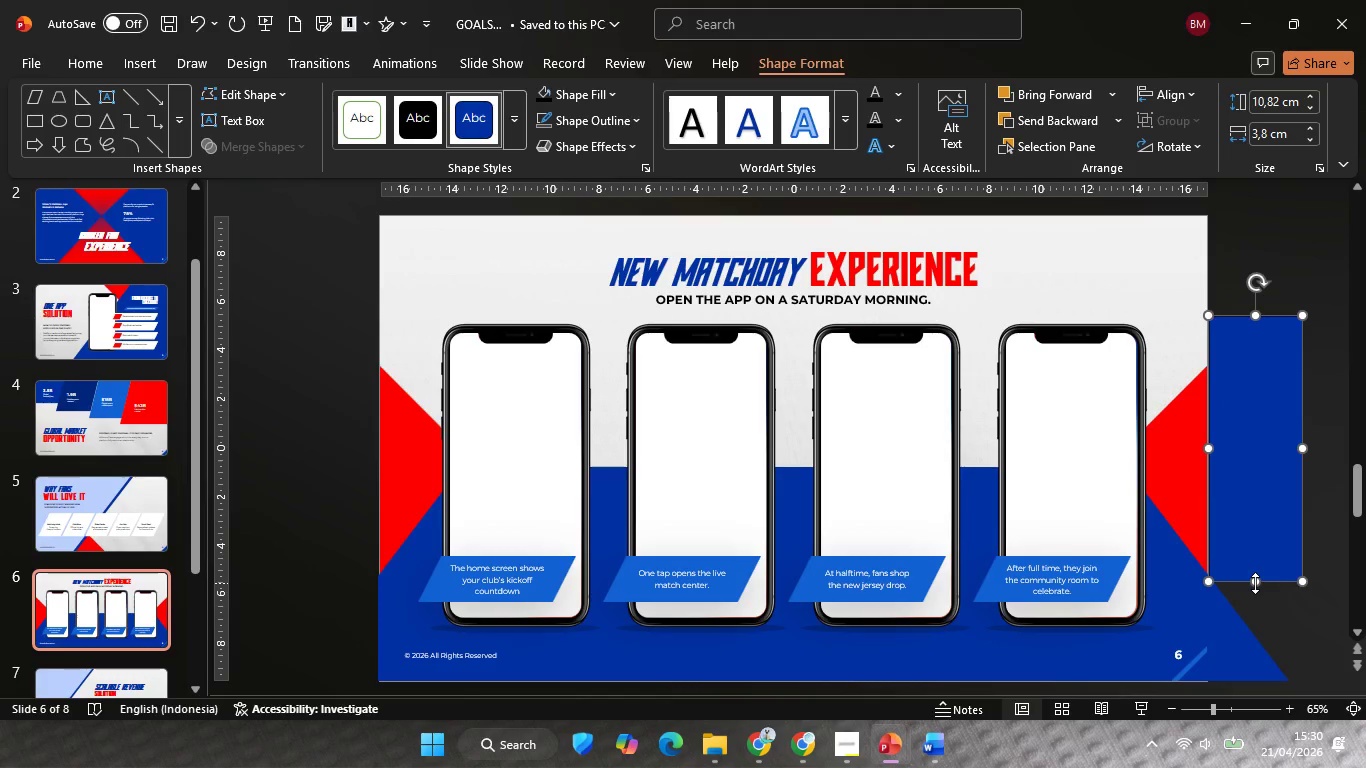 
hold_key(key=ShiftLeft, duration=1.08)
left_click_drag(start_coordinate=[1255, 583], to_coordinate=[1272, 718])
 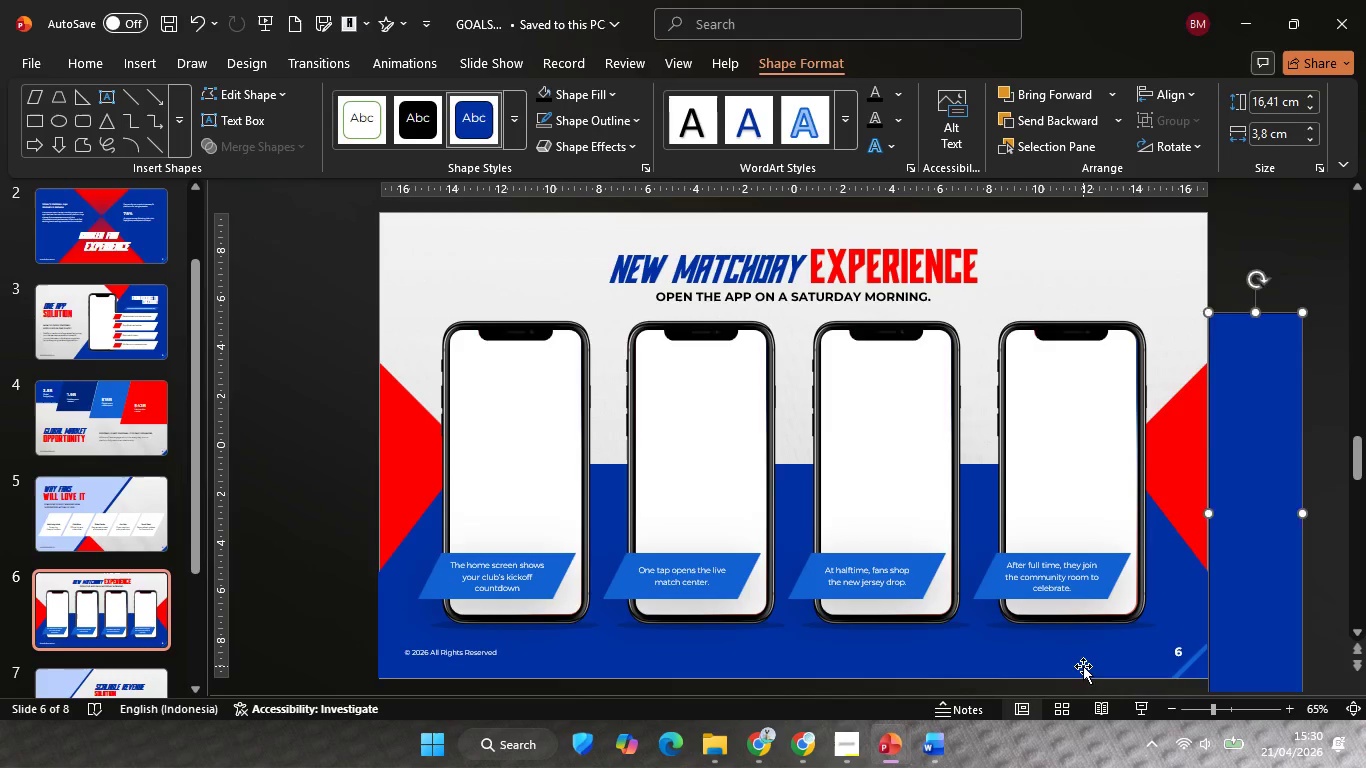 
left_click([1083, 666])
 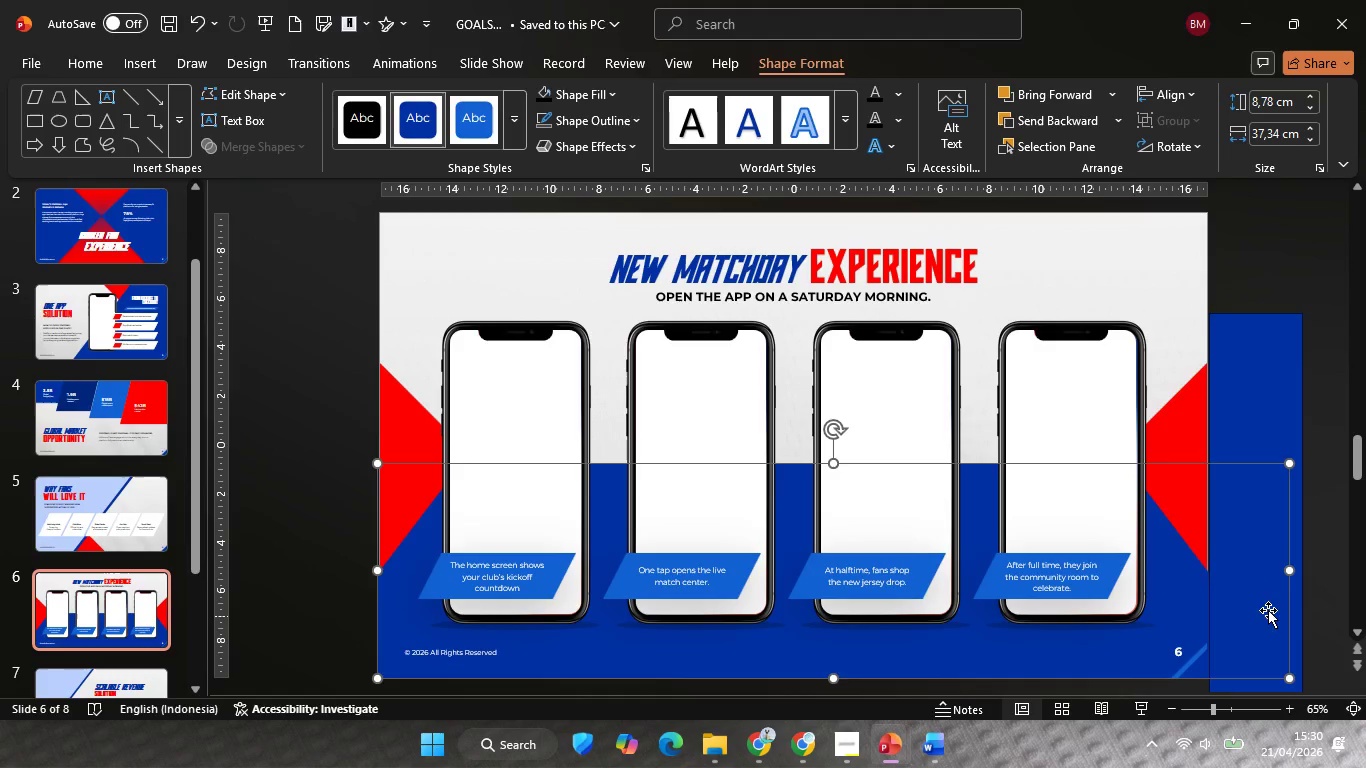 
hold_key(key=ShiftLeft, duration=0.75)
left_click([1255, 414])
 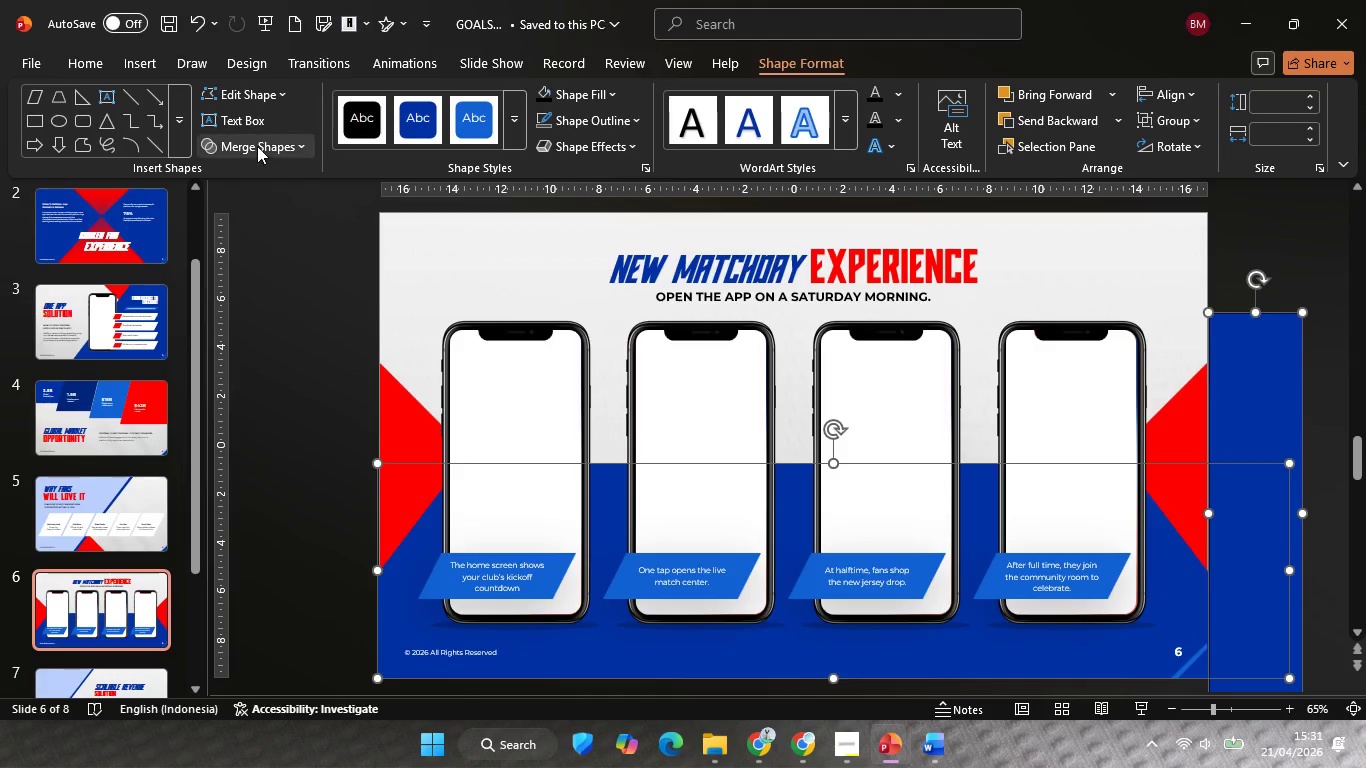 
left_click([257, 146])
 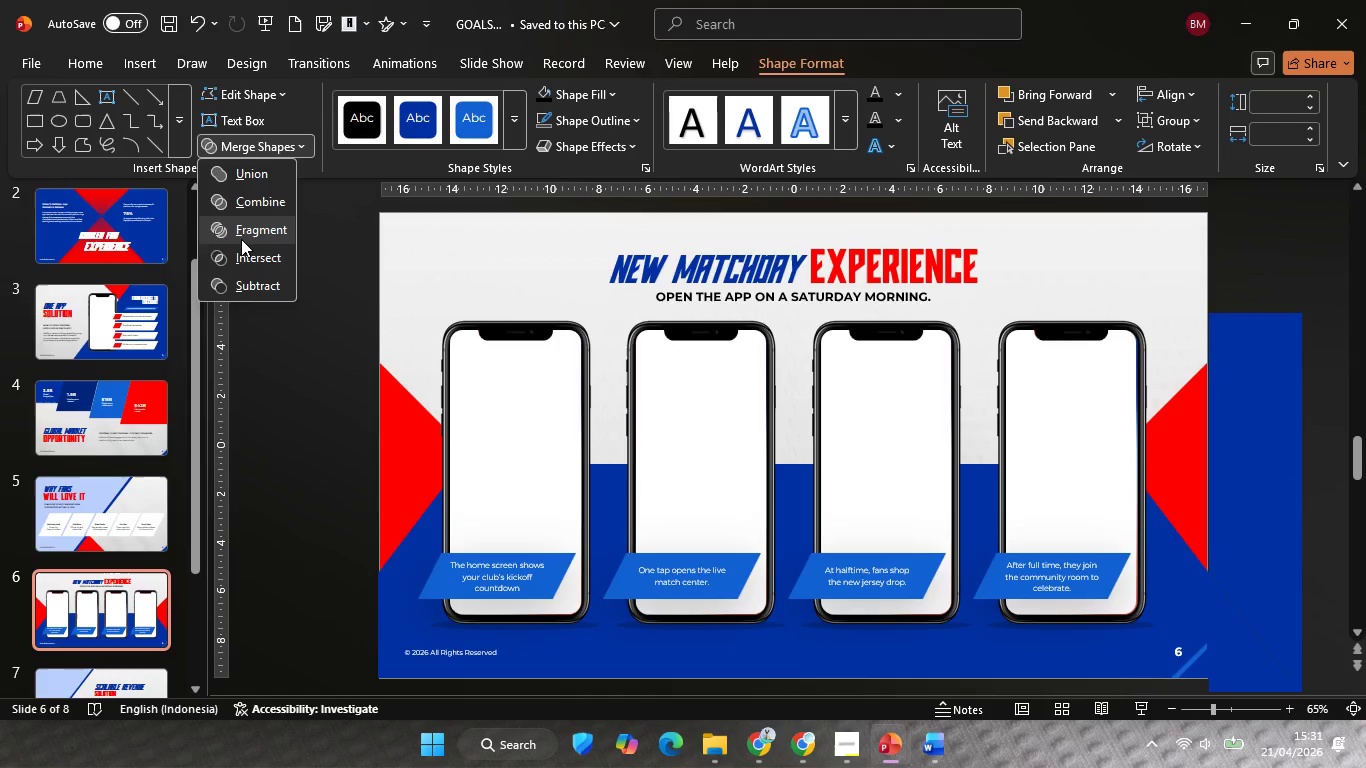 
left_click([241, 239])
 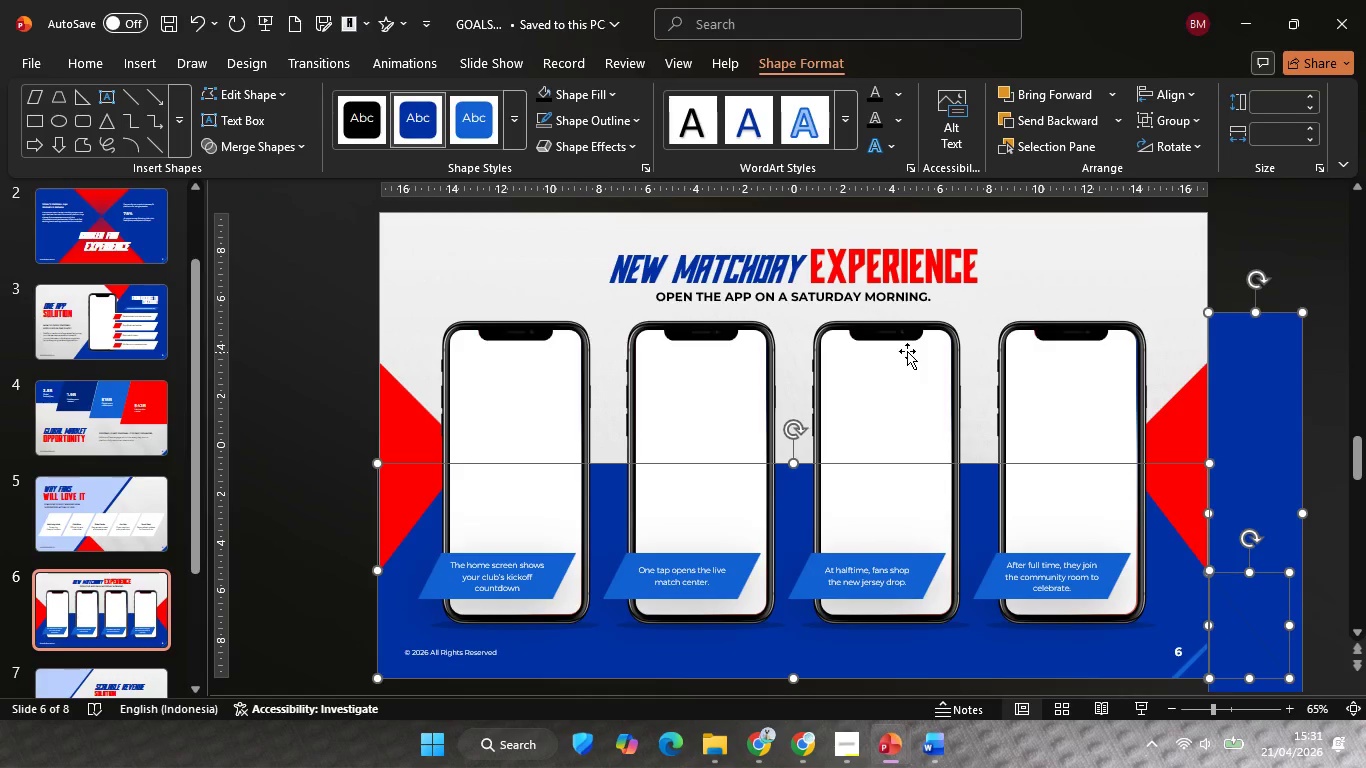 
left_click([1278, 256])
 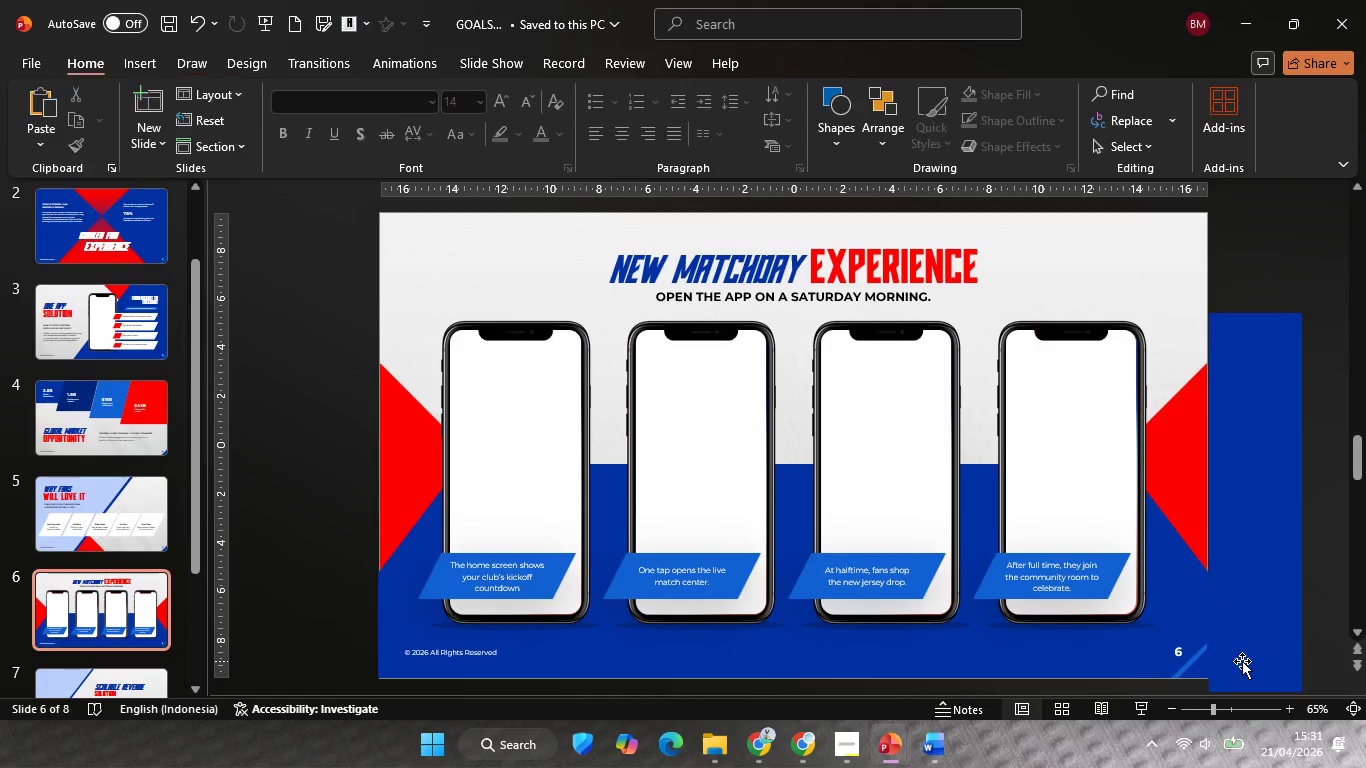 
left_click([1242, 661])
 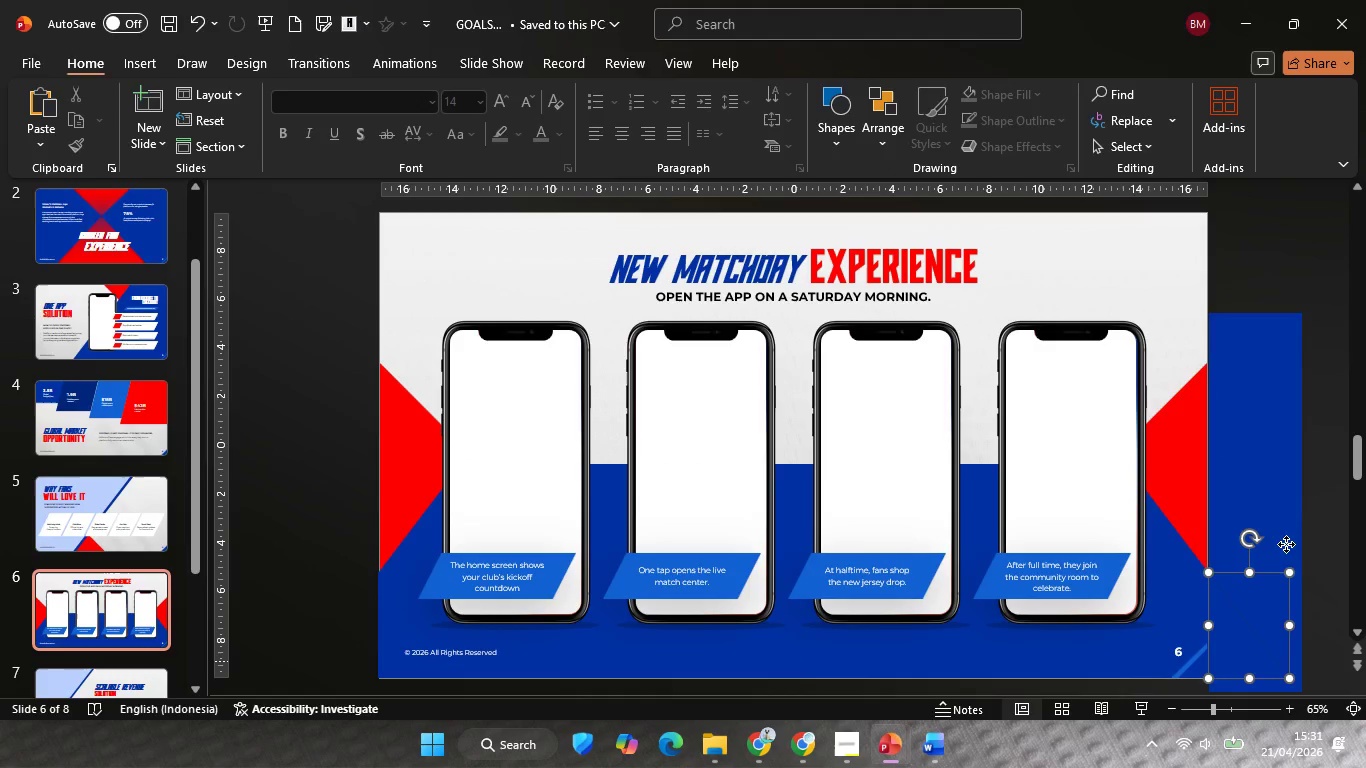 
hold_key(key=ShiftLeft, duration=0.7)
double_click([1281, 499])
 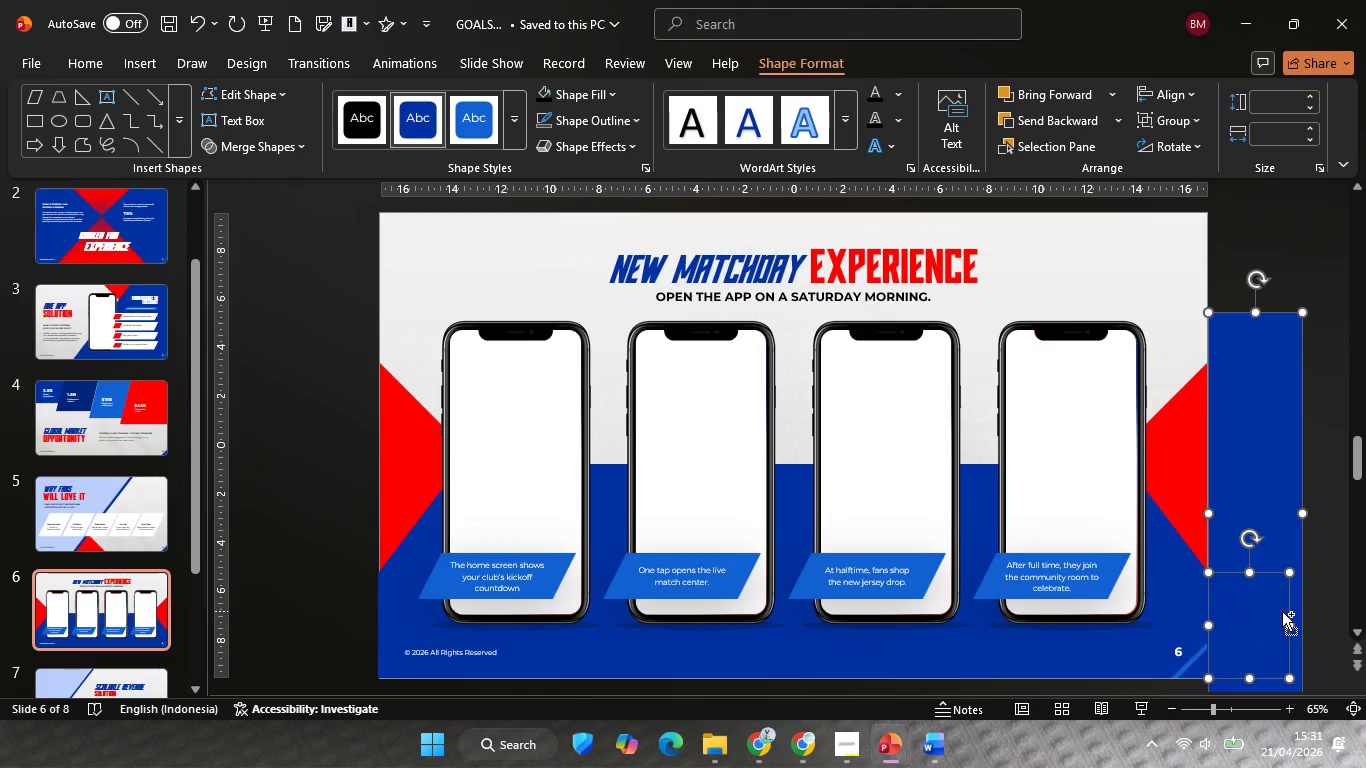 
hold_key(key=ControlLeft, duration=1.66)
scroll: coordinate [1282, 611], scroll_direction: down, amount: 1.0
 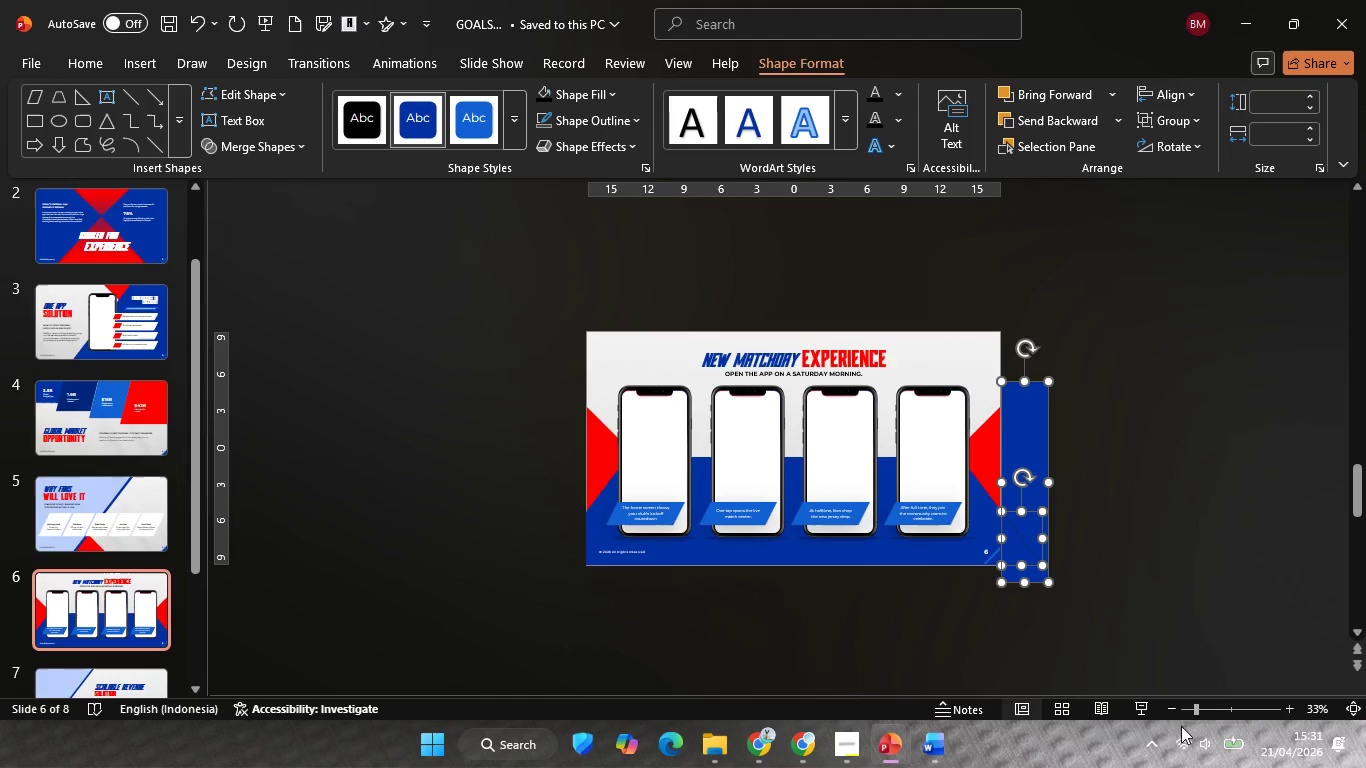 
hold_key(key=ShiftLeft, duration=0.31)
 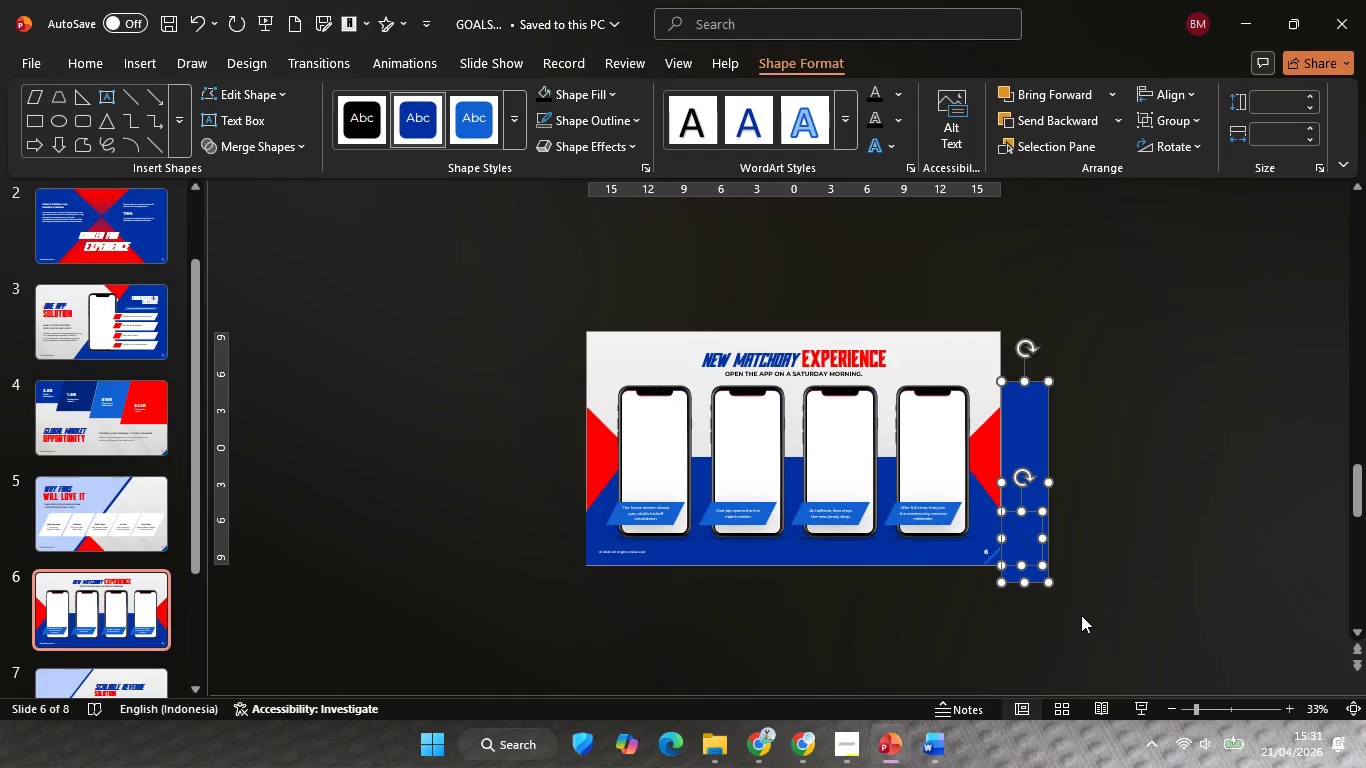 
key(Backspace)
 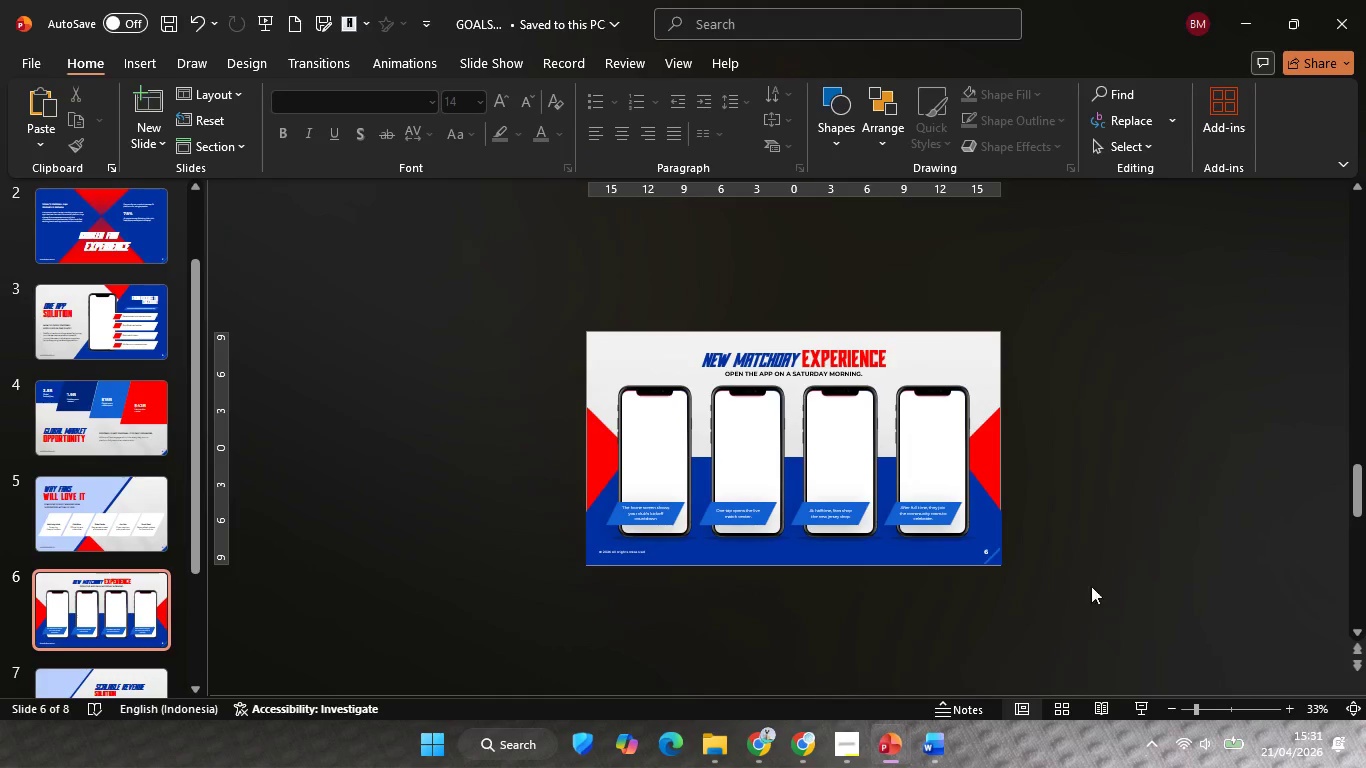 
hold_key(key=ControlLeft, duration=0.55)
scroll: coordinate [1087, 581], scroll_direction: up, amount: 2.0
 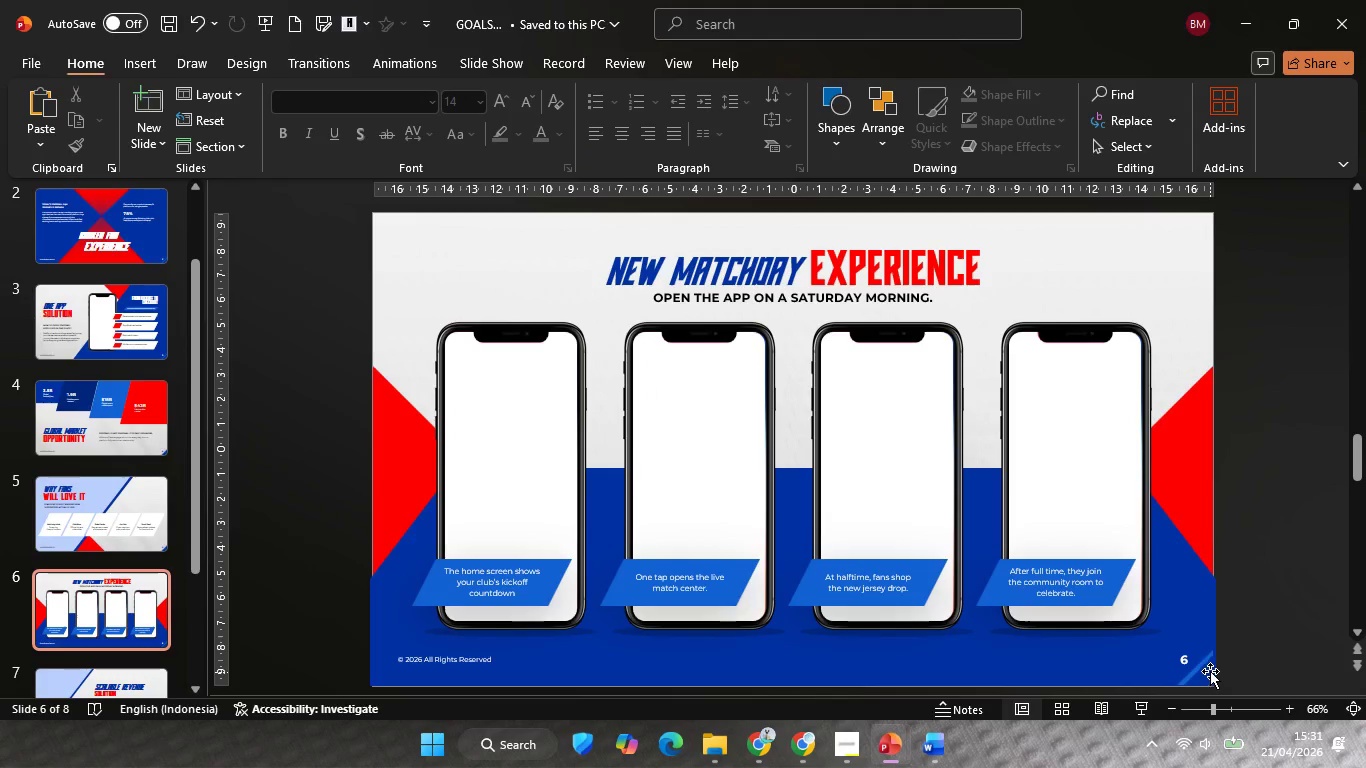 
left_click([1271, 596])
 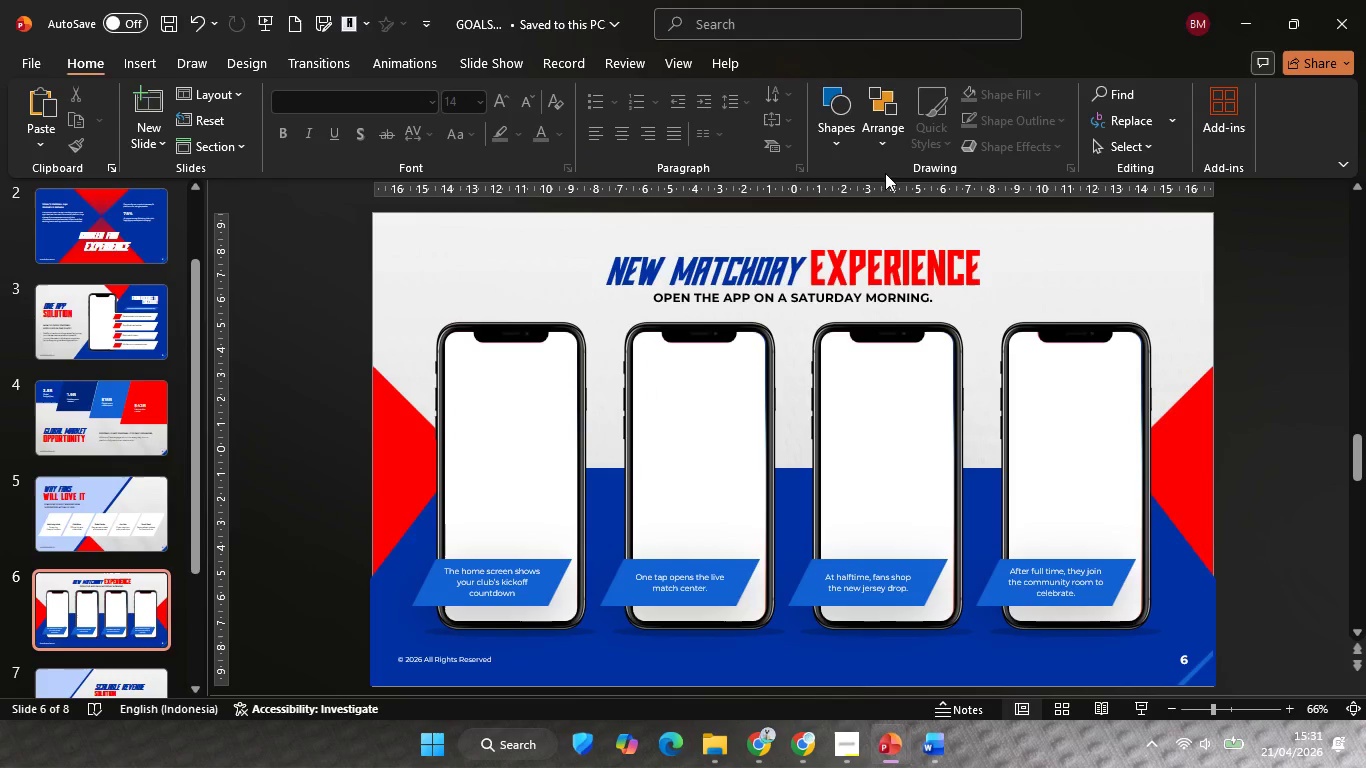 
mouse_move([870, 153])
 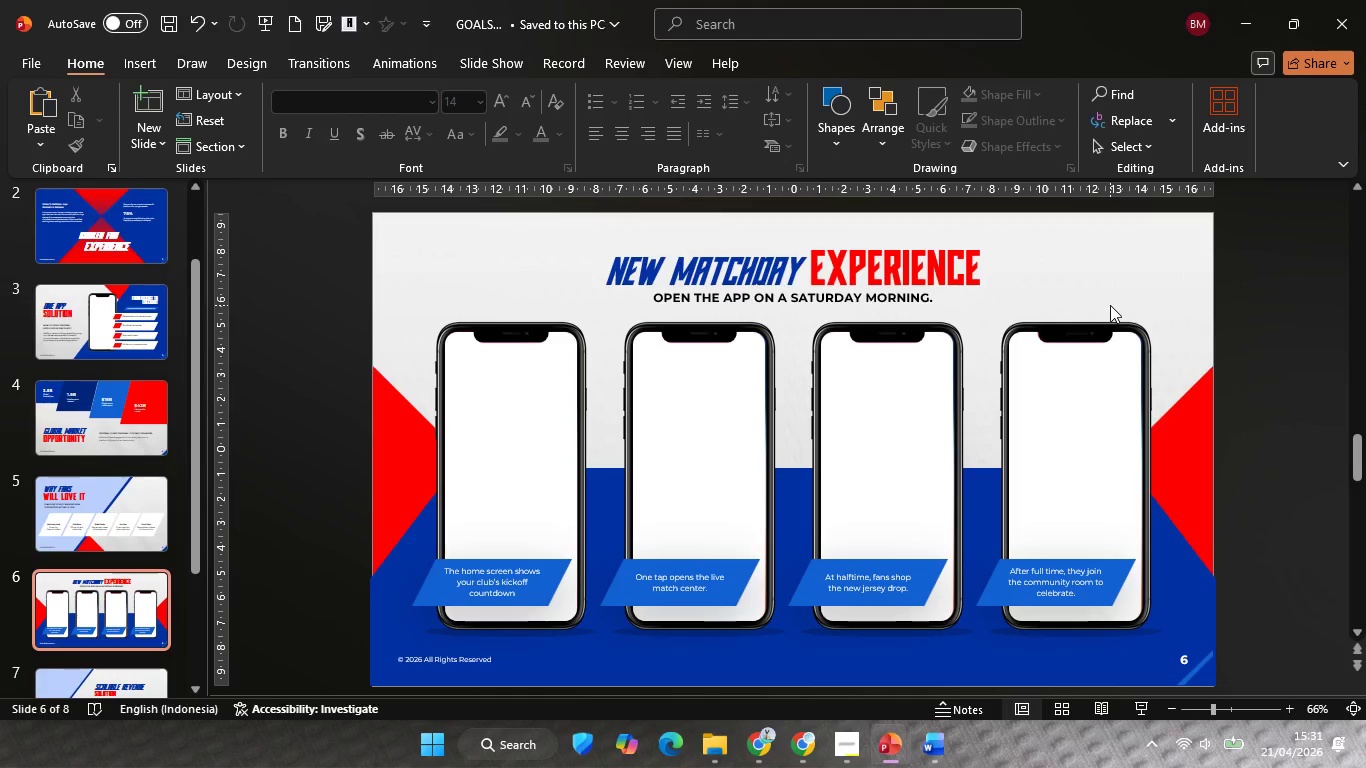 
wait(14.02)
 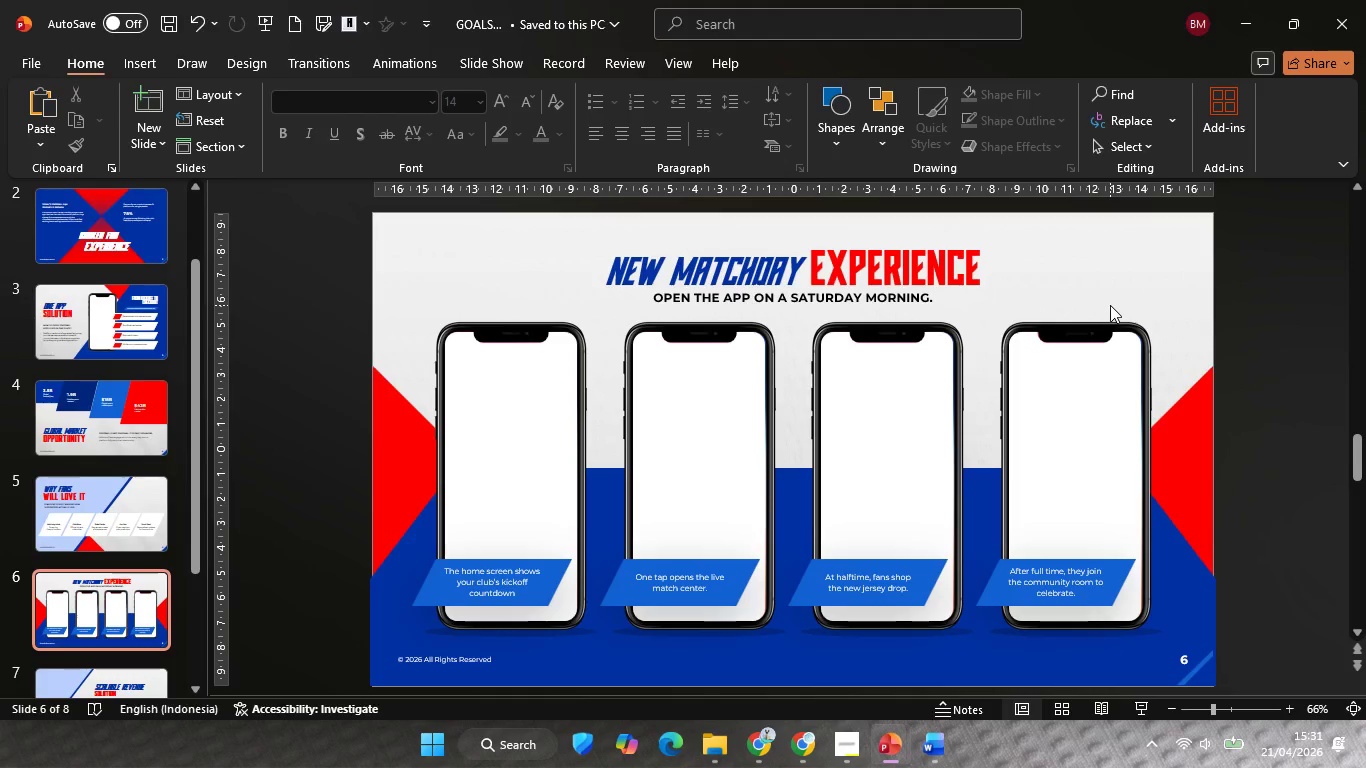 
left_click([1295, 386])
 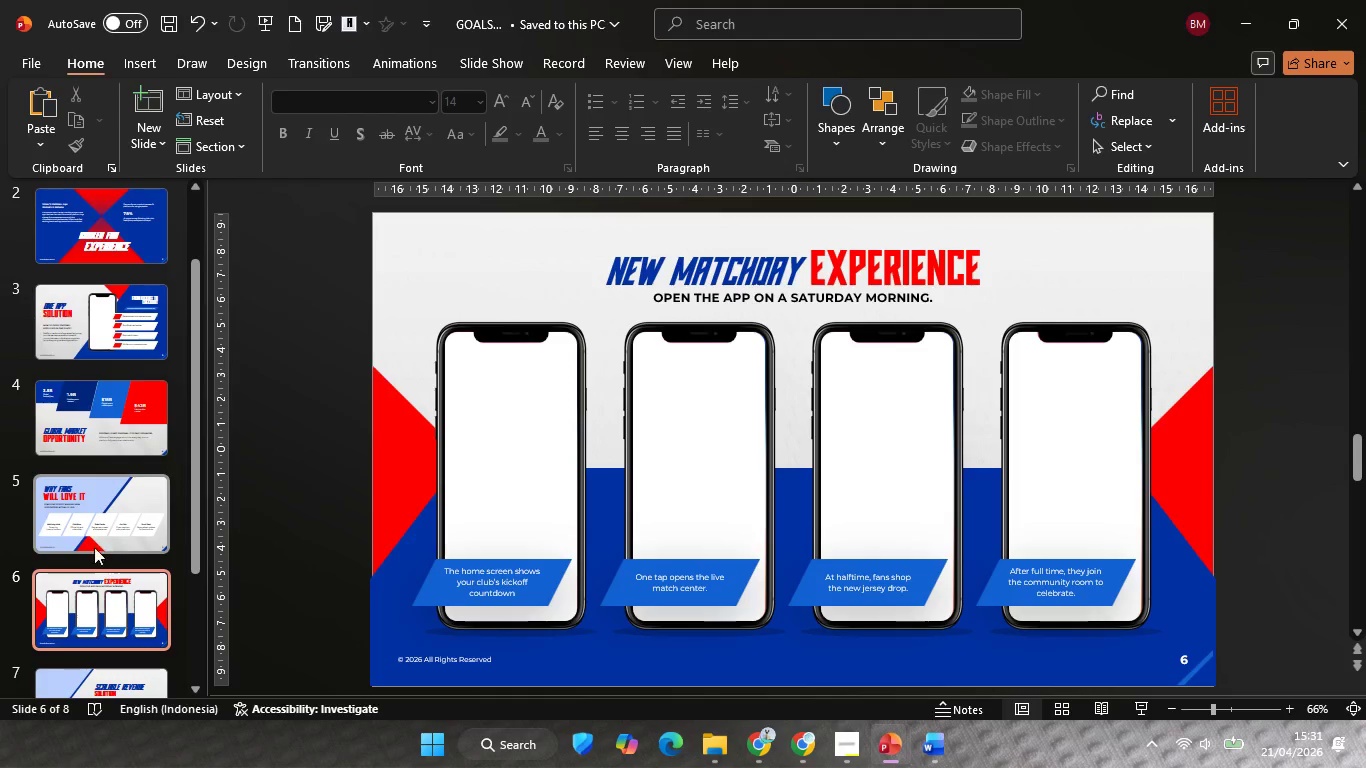 
scroll: coordinate [78, 550], scroll_direction: down, amount: 9.0
 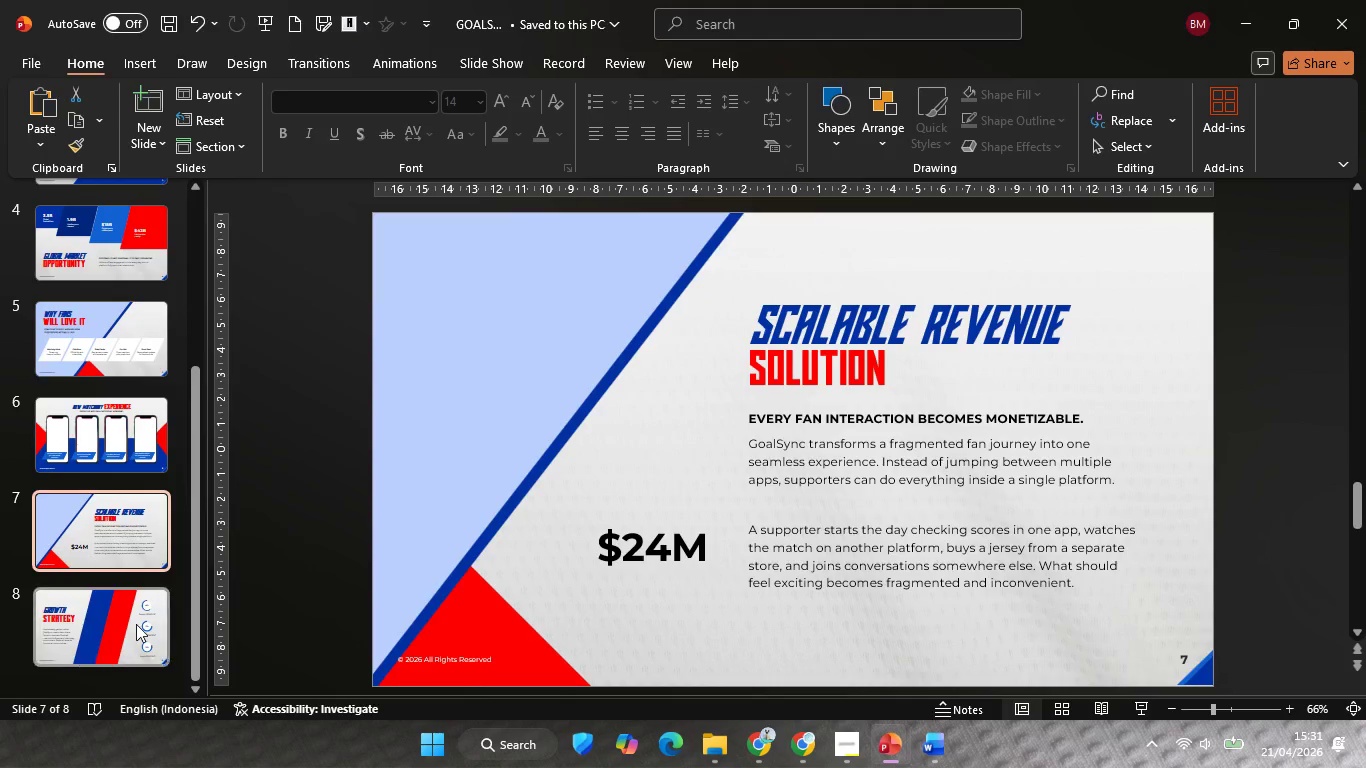 
double_click([136, 624])
 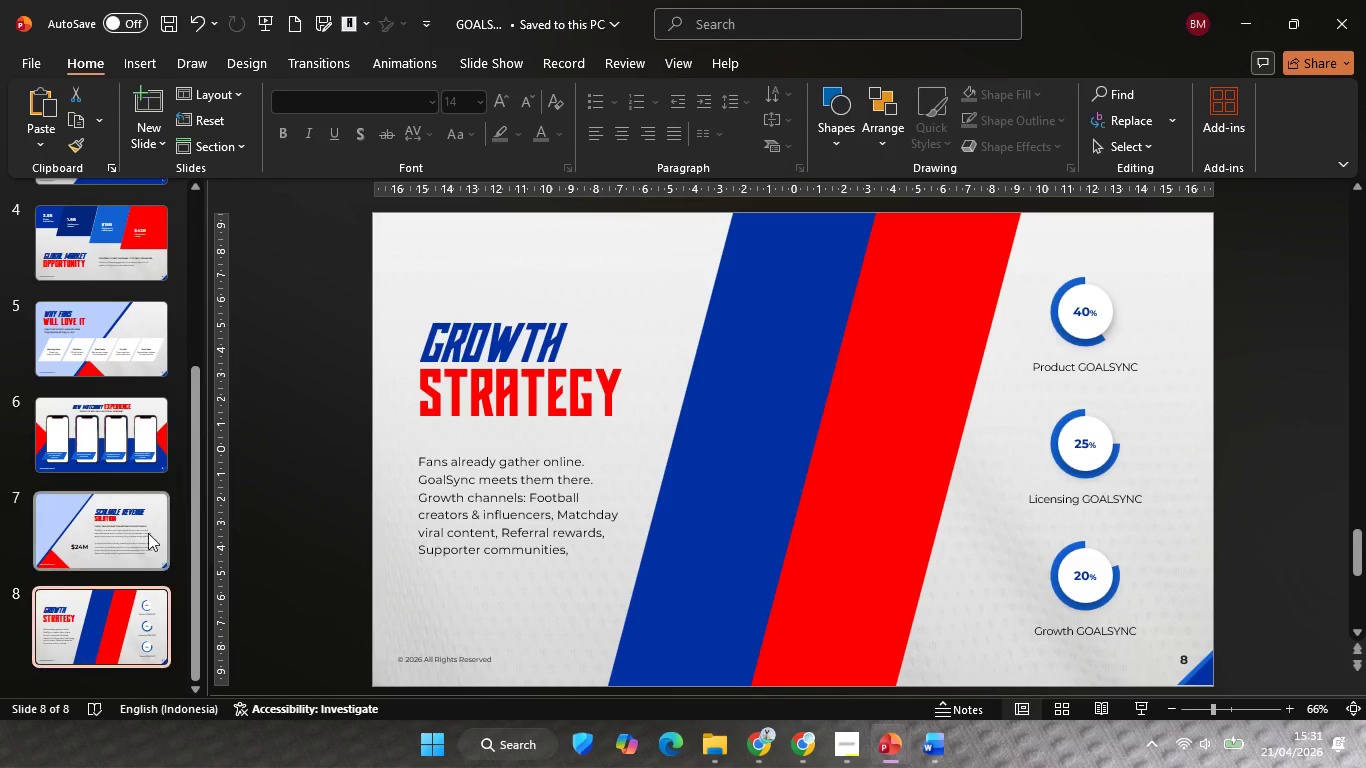 
scroll: coordinate [115, 550], scroll_direction: up, amount: 9.0
 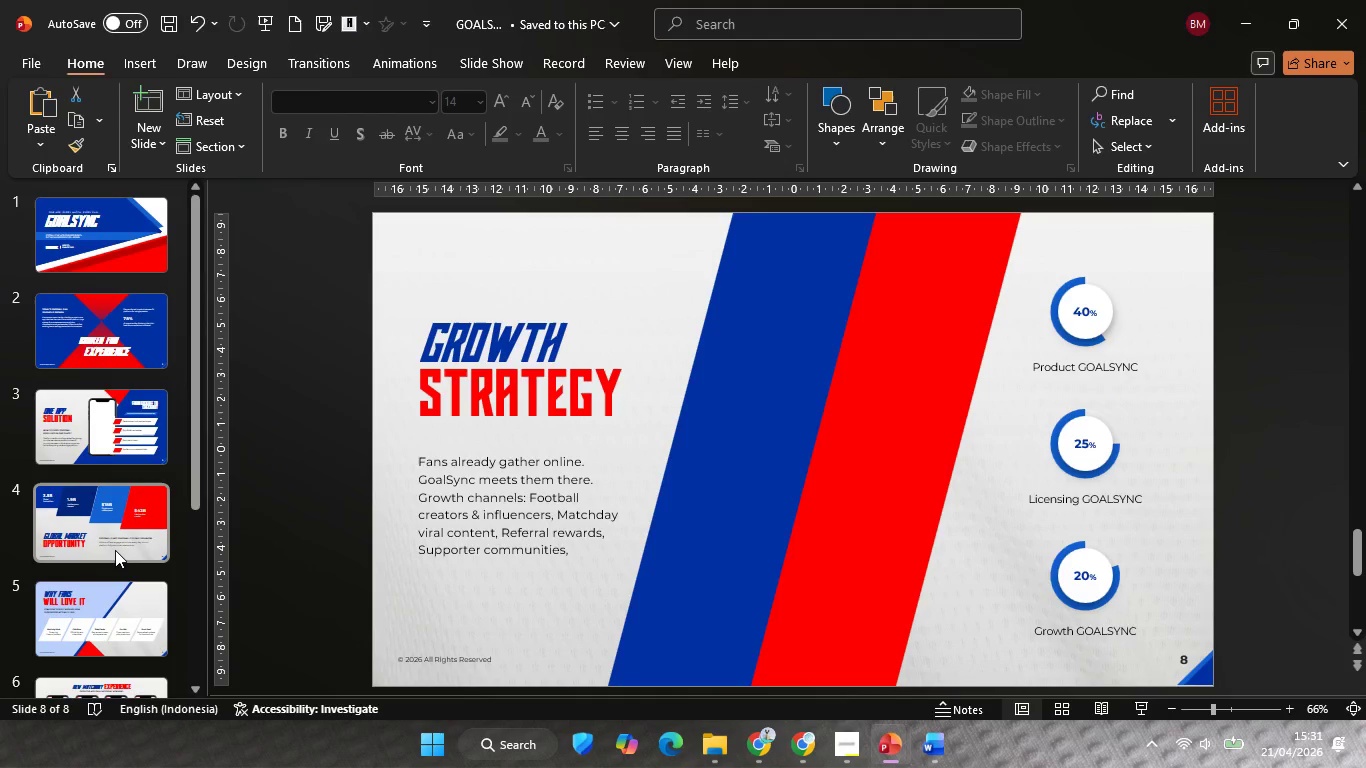 
left_click([122, 642])
 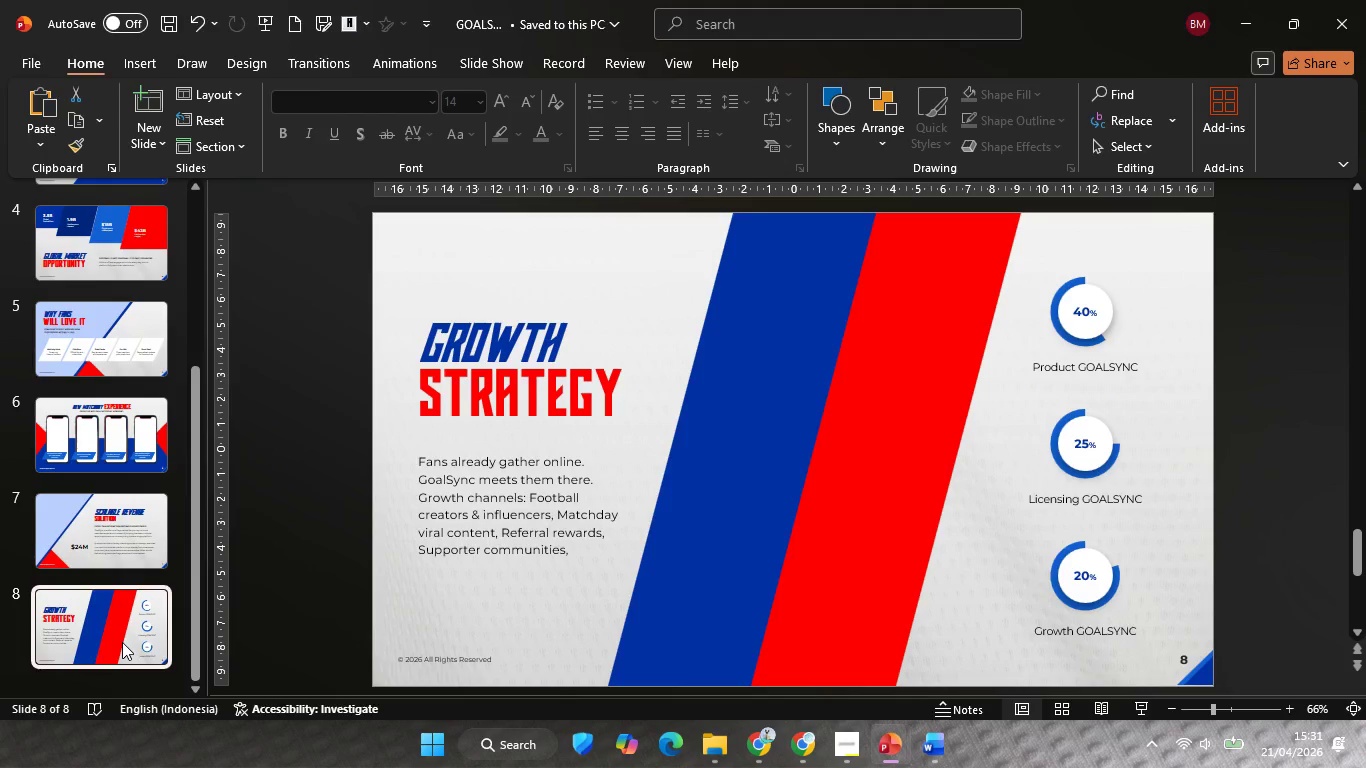 
scroll: coordinate [122, 642], scroll_direction: down, amount: 10.0
 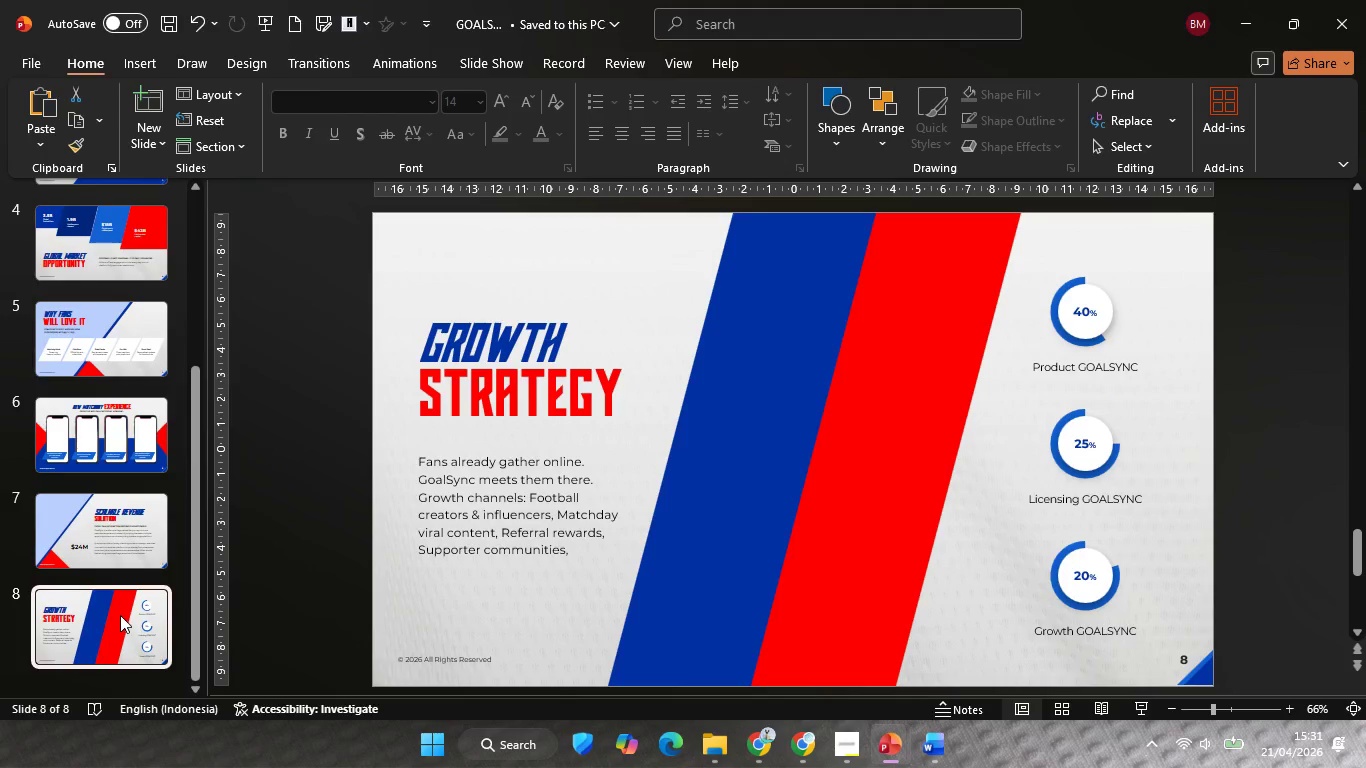 
left_click([120, 615])
 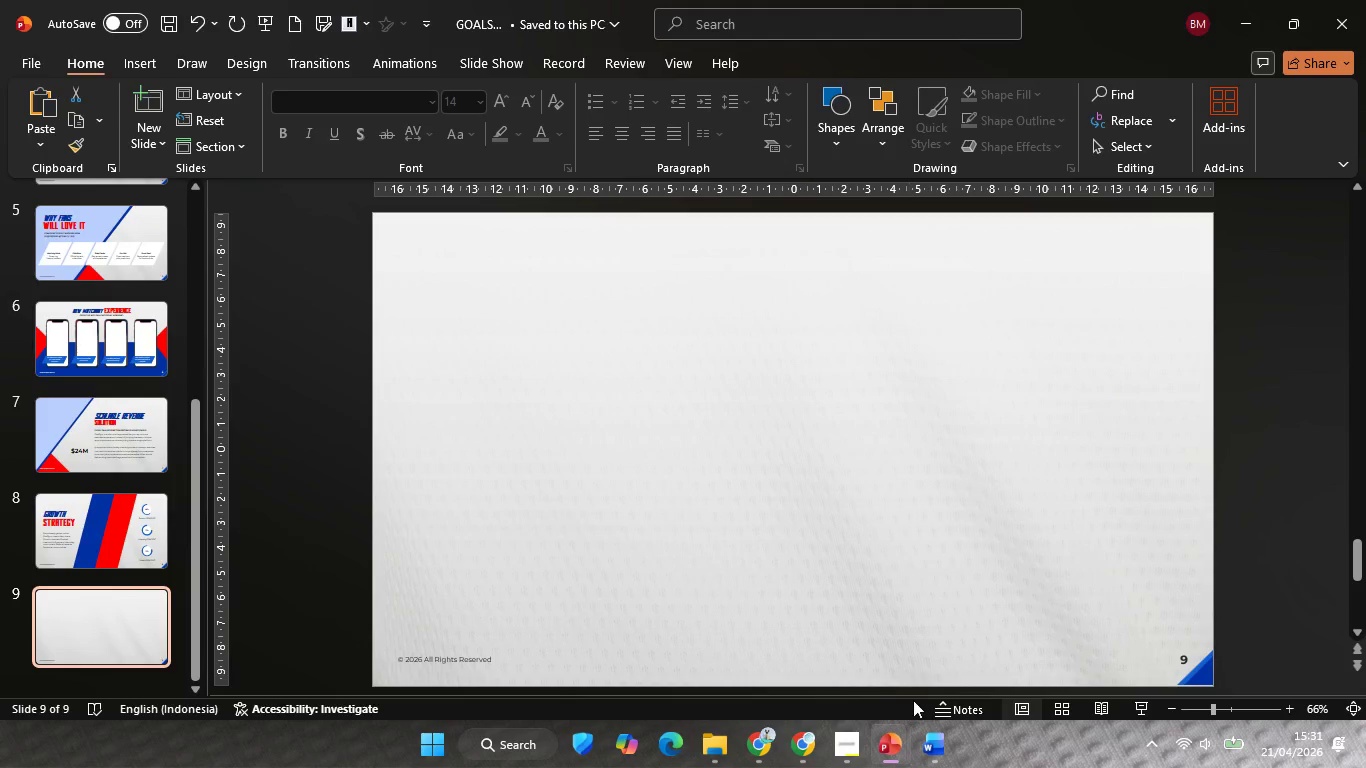 
left_click([854, 753])